 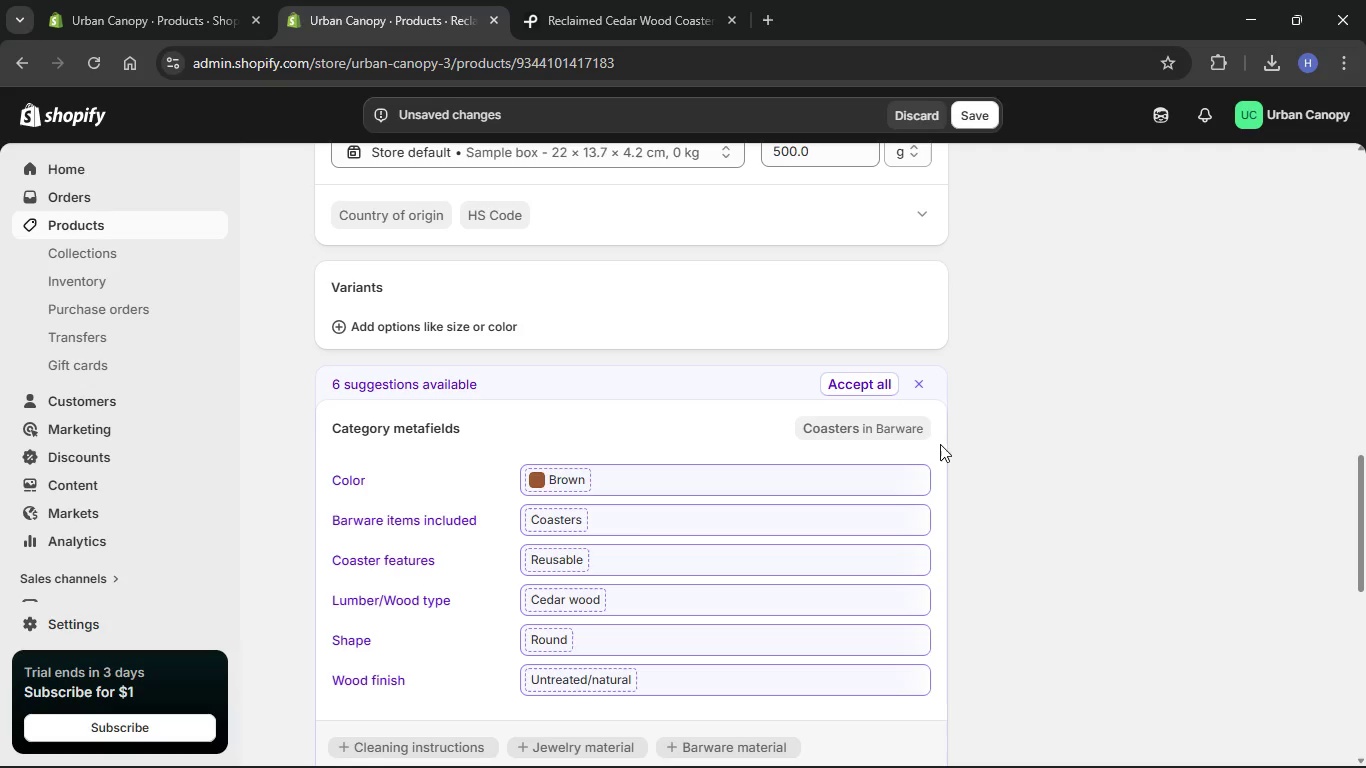 
scroll: coordinate [757, 619], scroll_direction: down, amount: 10.0
 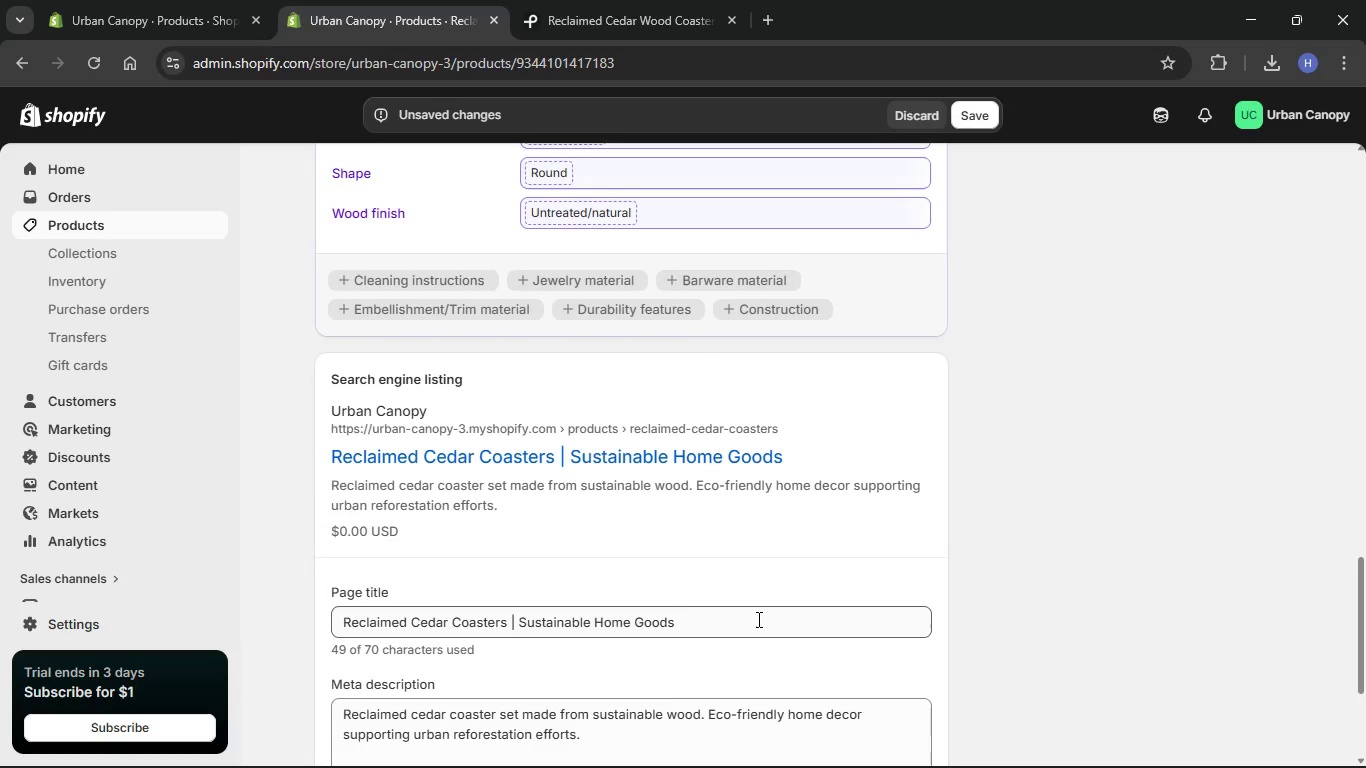 
scroll: coordinate [757, 619], scroll_direction: up, amount: 21.0
 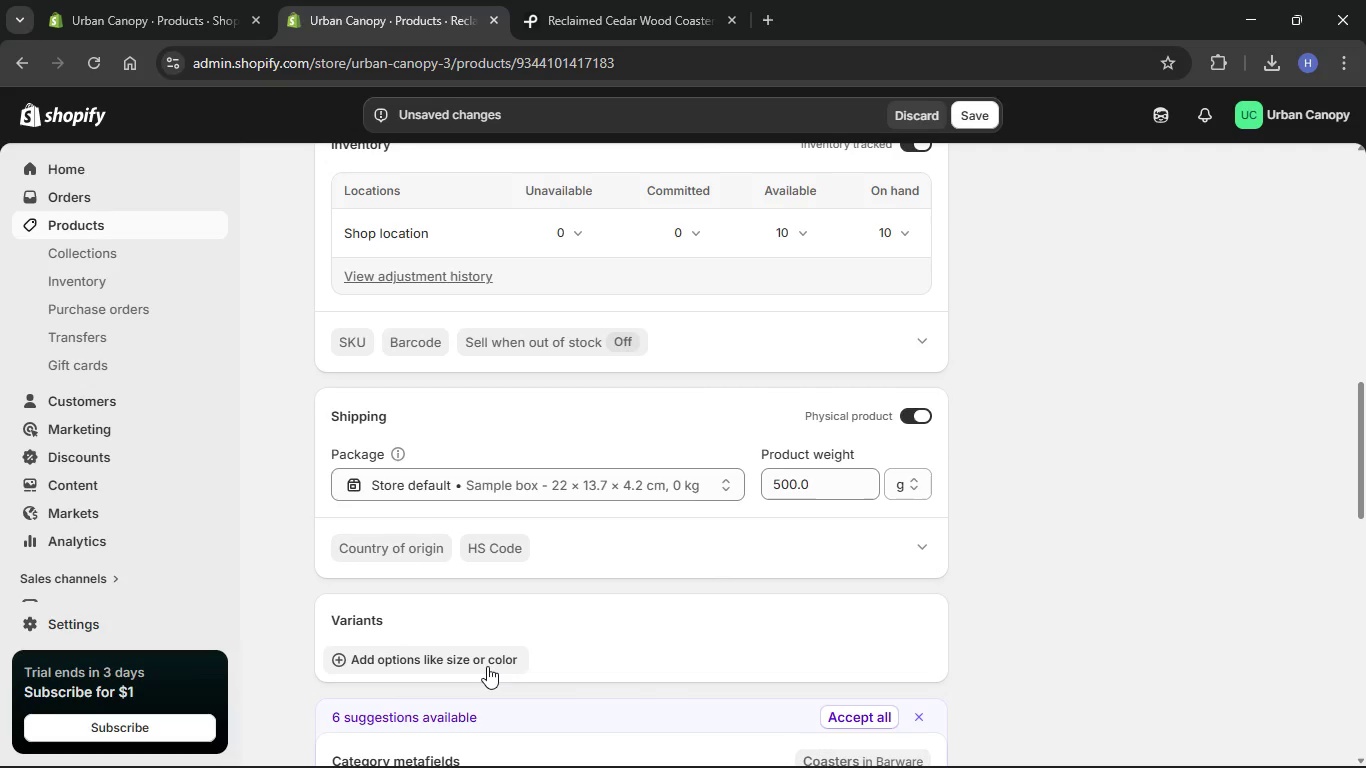 
left_click([486, 666])
 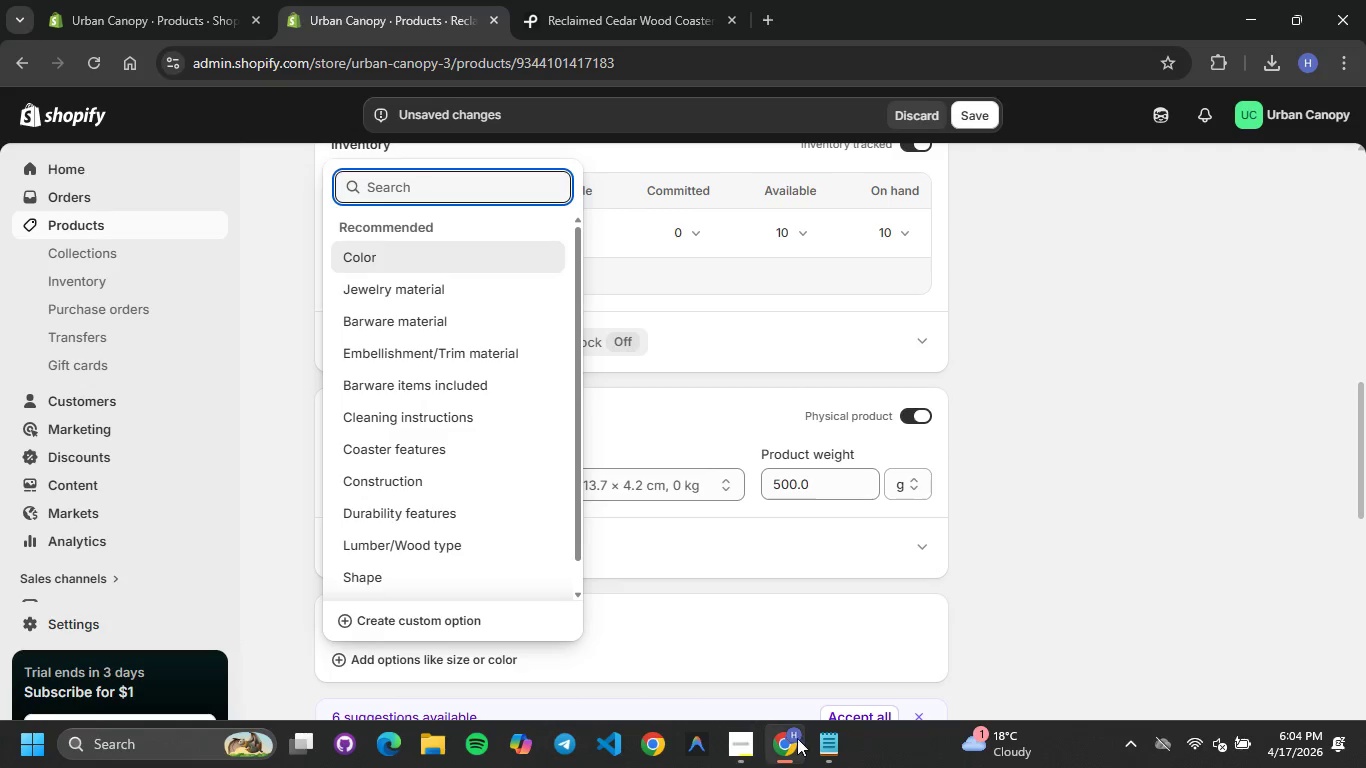 
left_click([827, 733])
 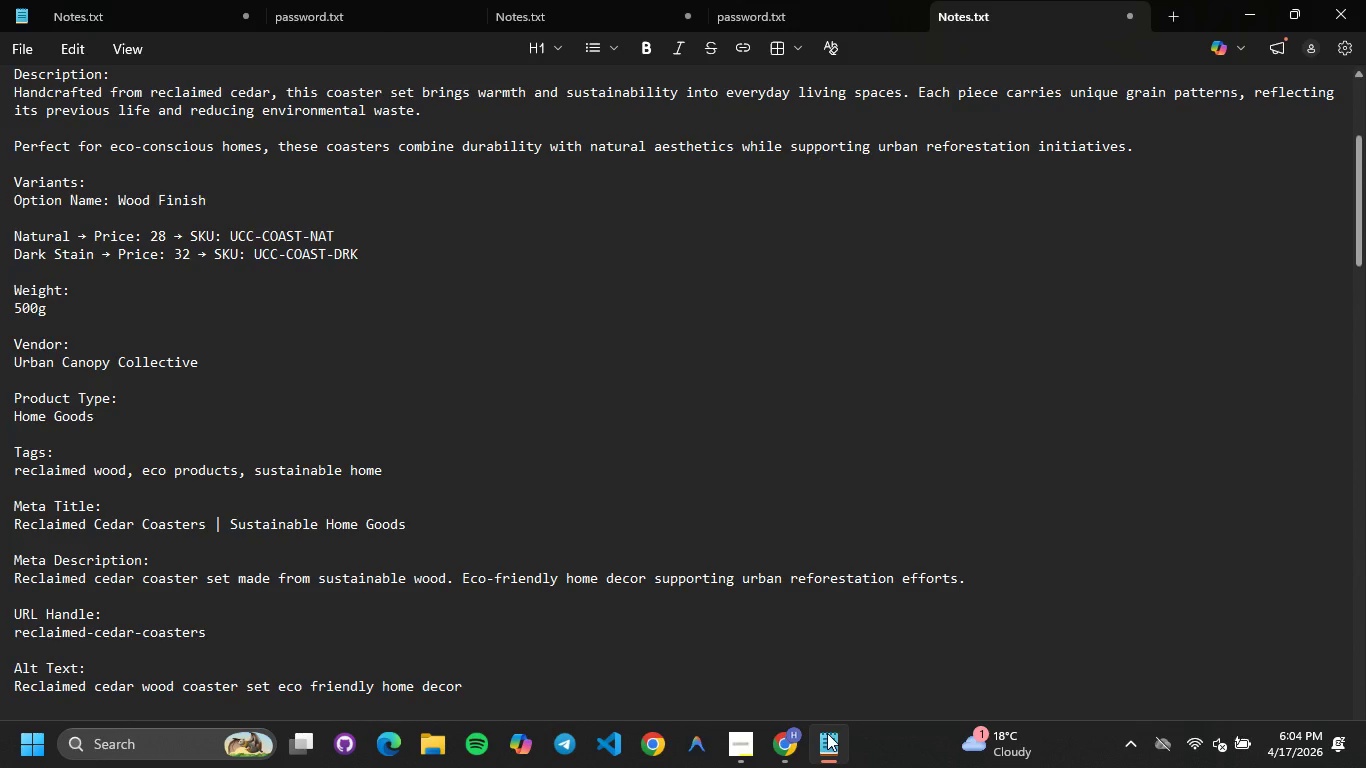 
wait(10.25)
 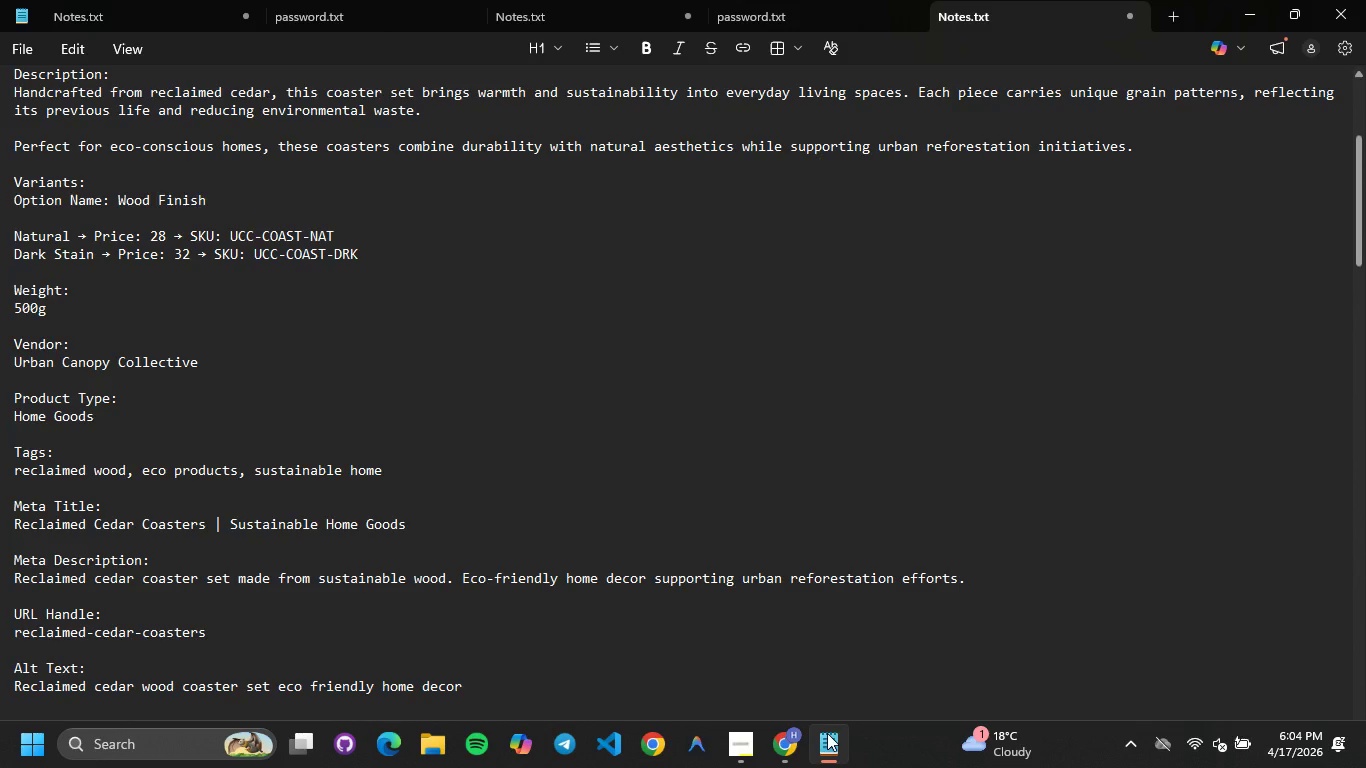 
left_click([825, 738])
 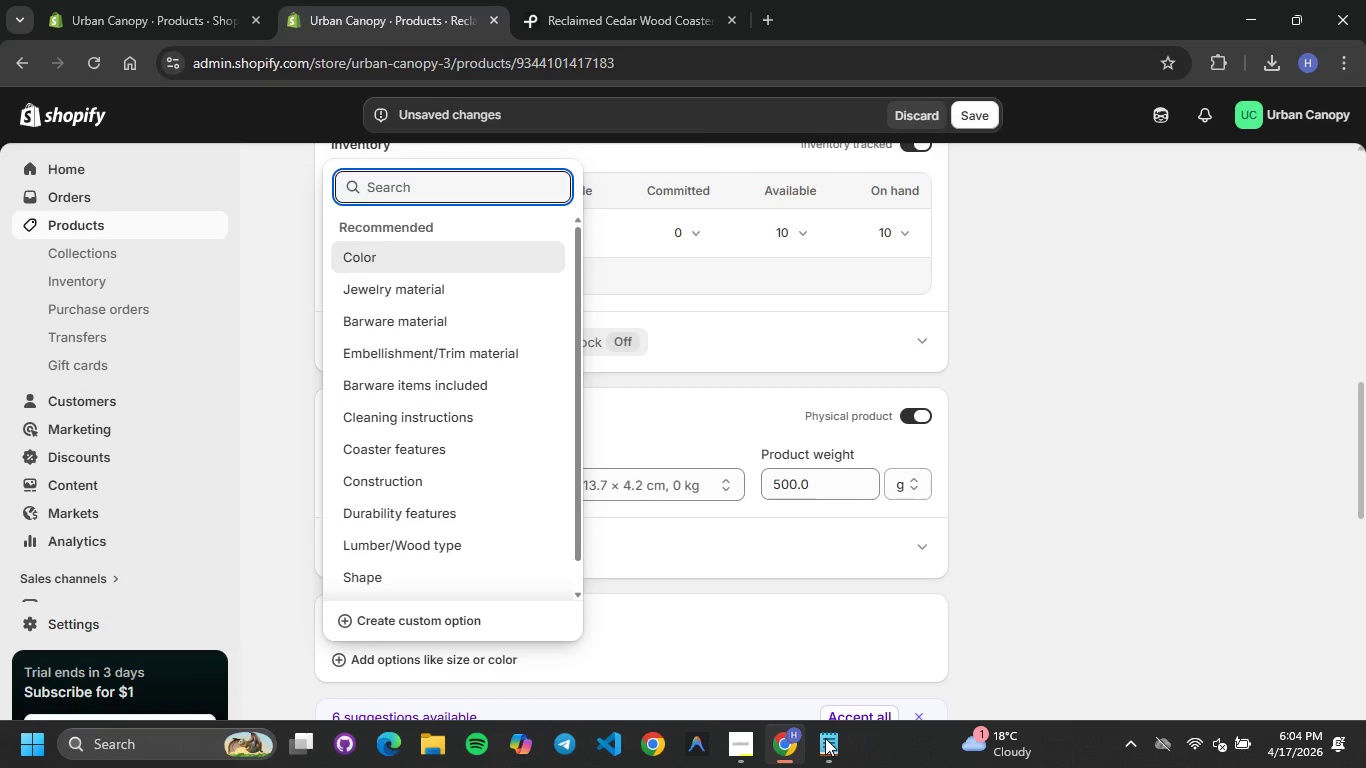 
left_click([825, 738])
 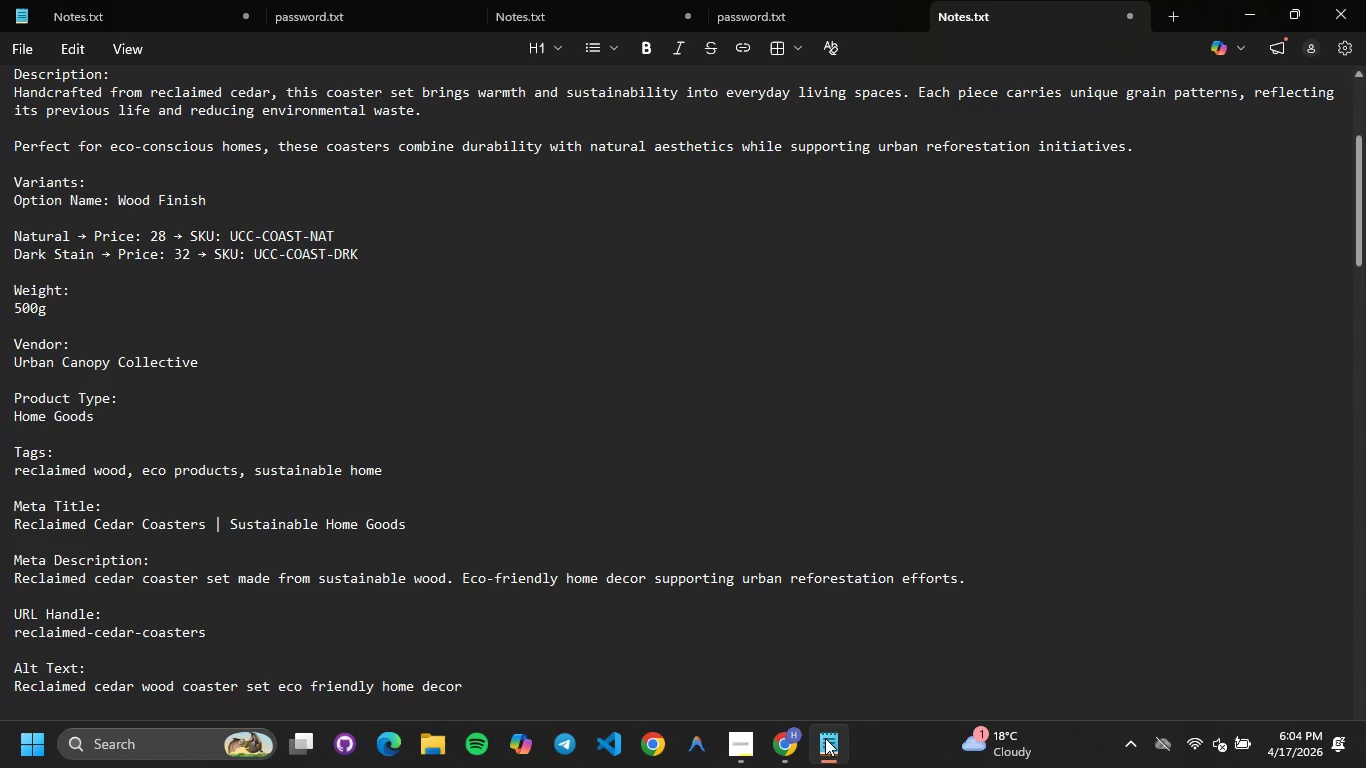 
left_click([825, 738])
 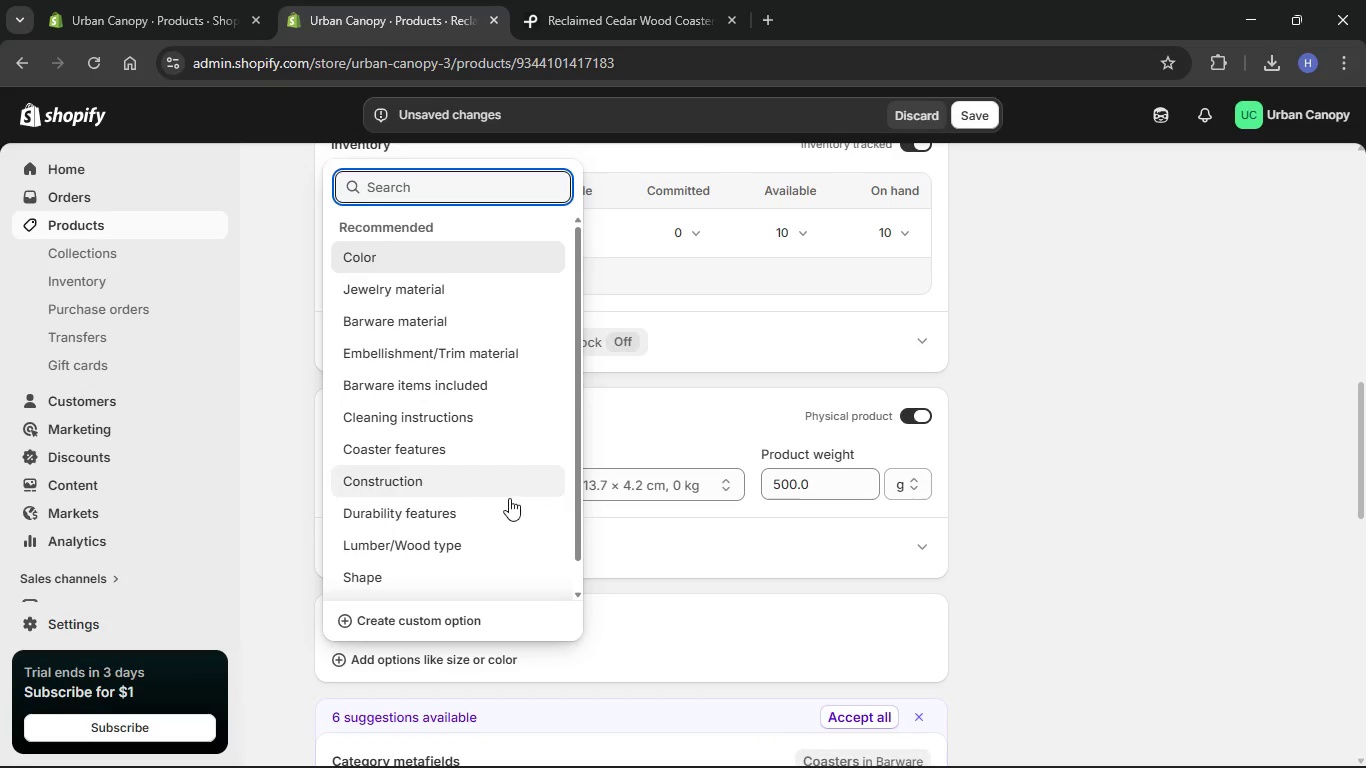 
scroll: coordinate [491, 526], scroll_direction: down, amount: 6.0
 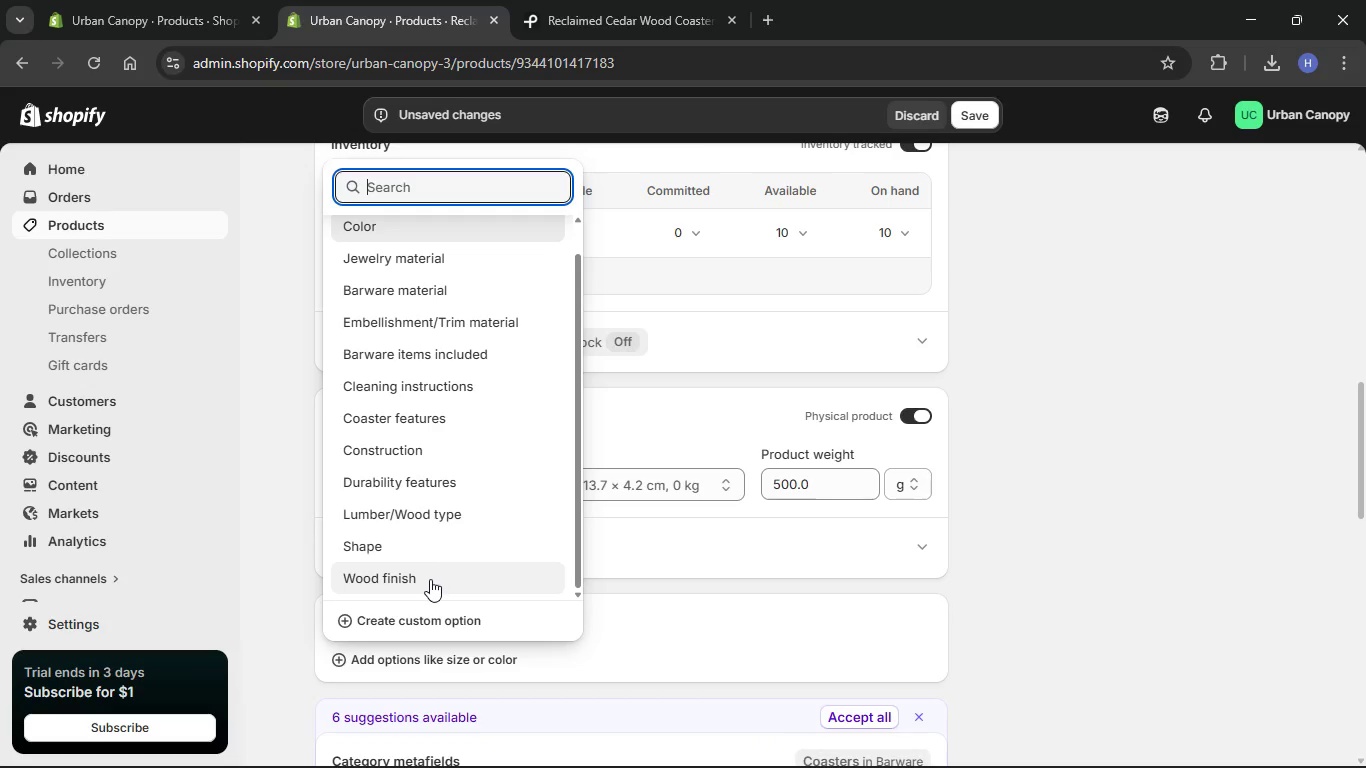 
left_click([430, 579])
 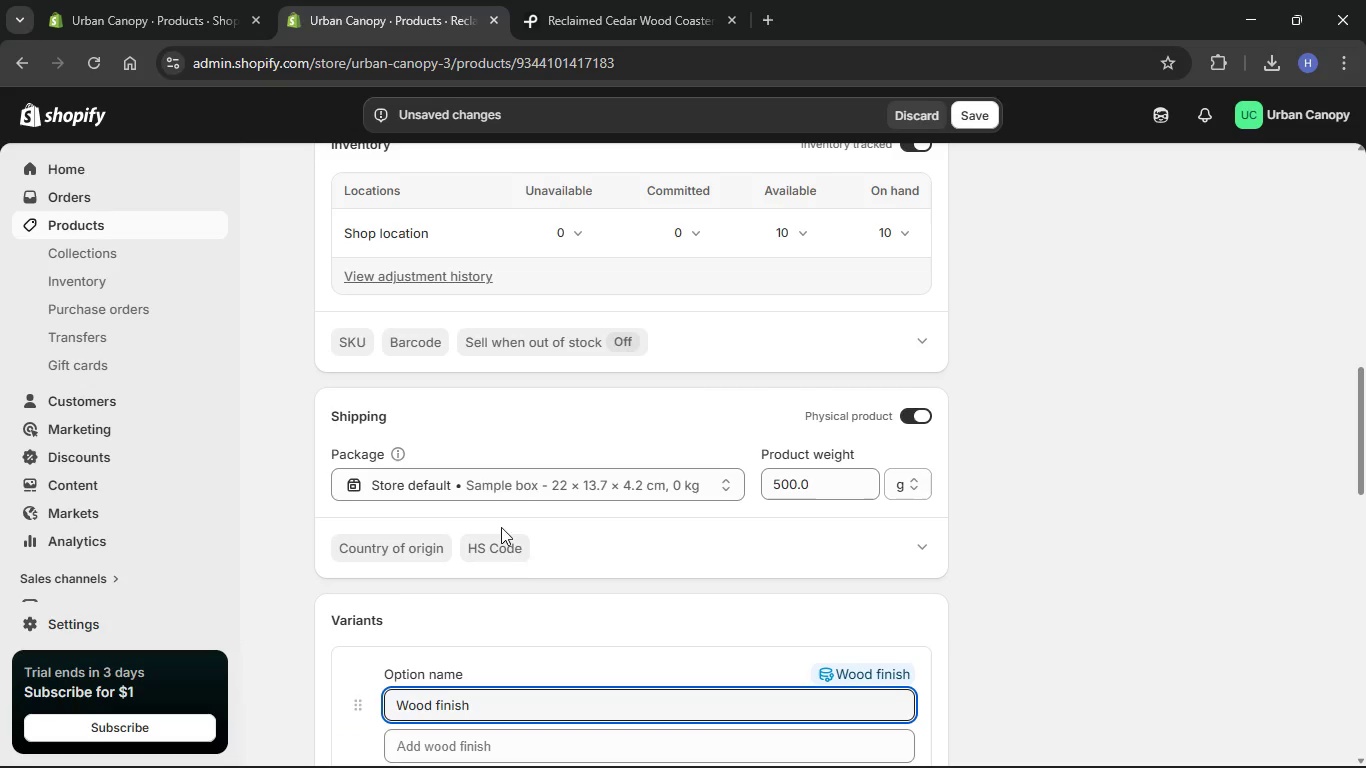 
scroll: coordinate [598, 606], scroll_direction: down, amount: 4.0
 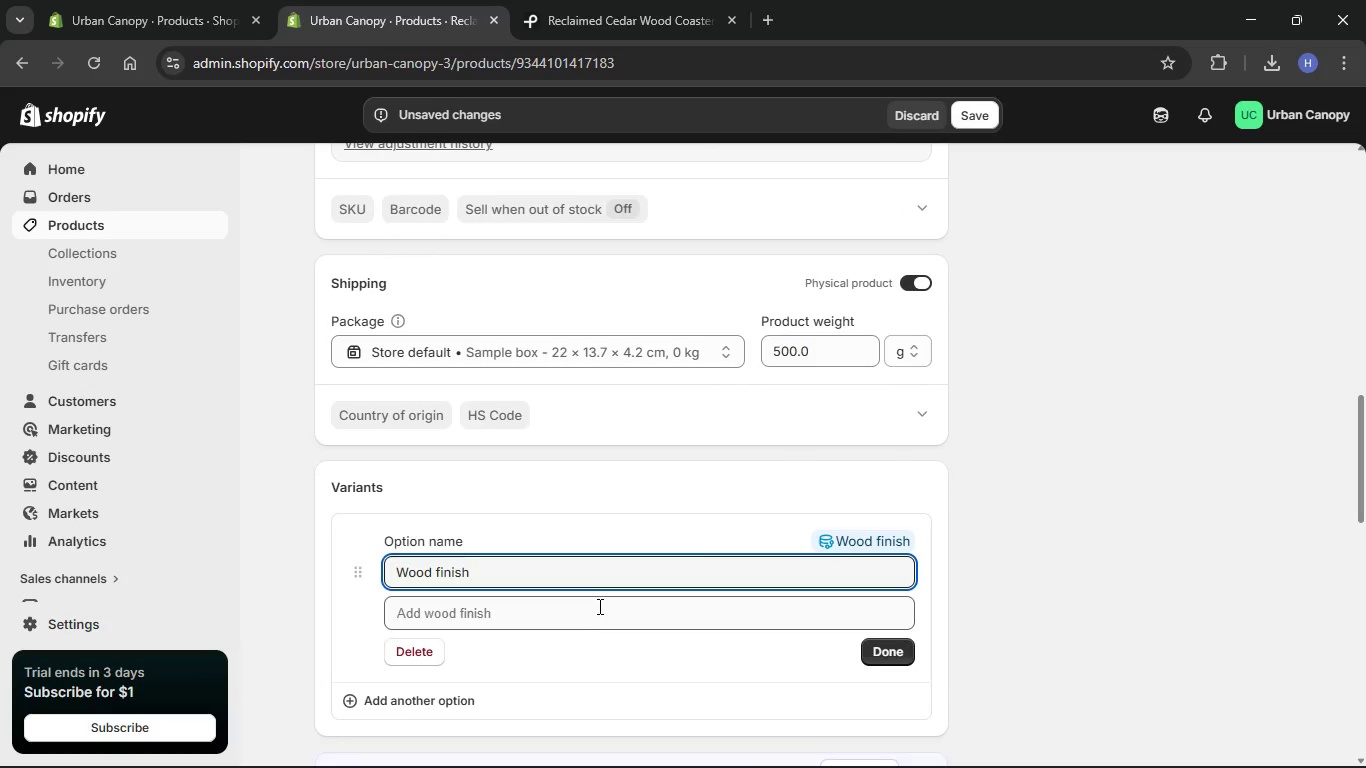 
left_click([598, 605])
 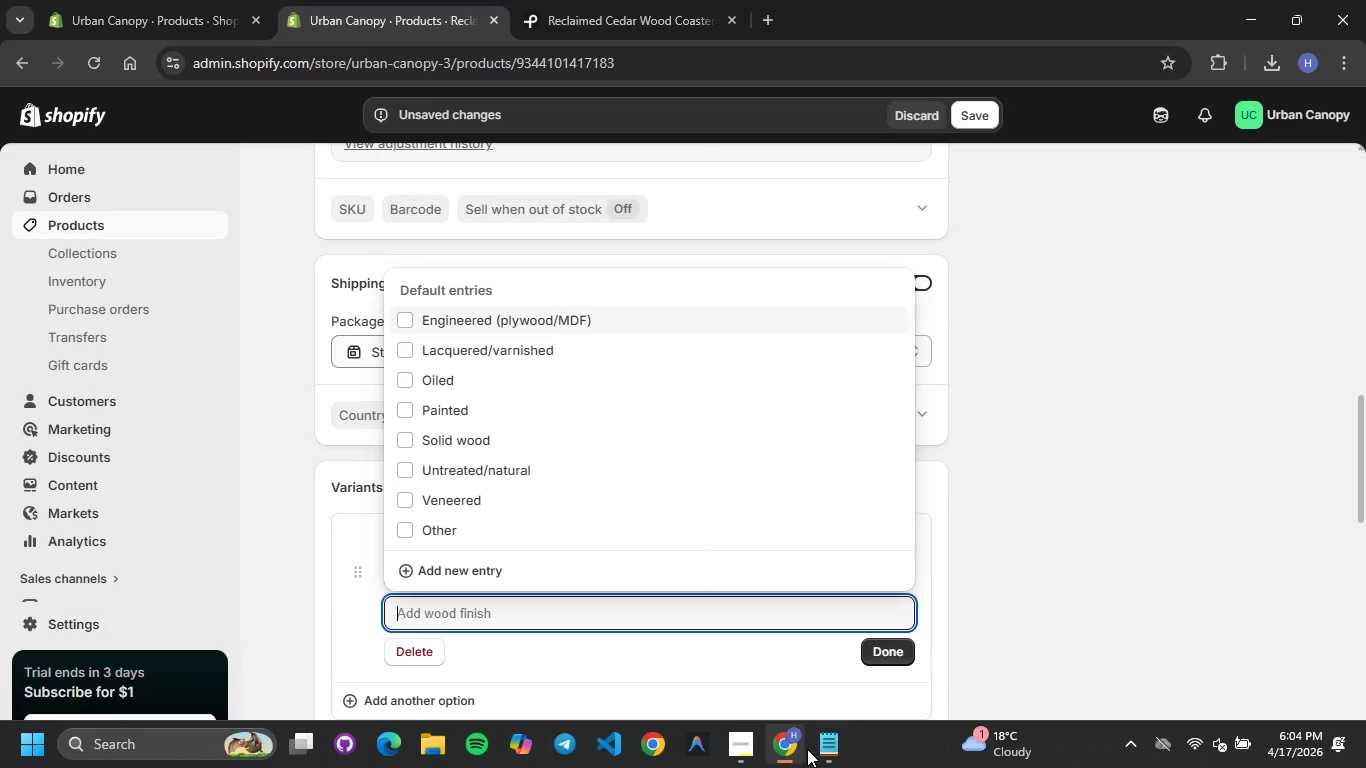 
left_click([822, 748])
 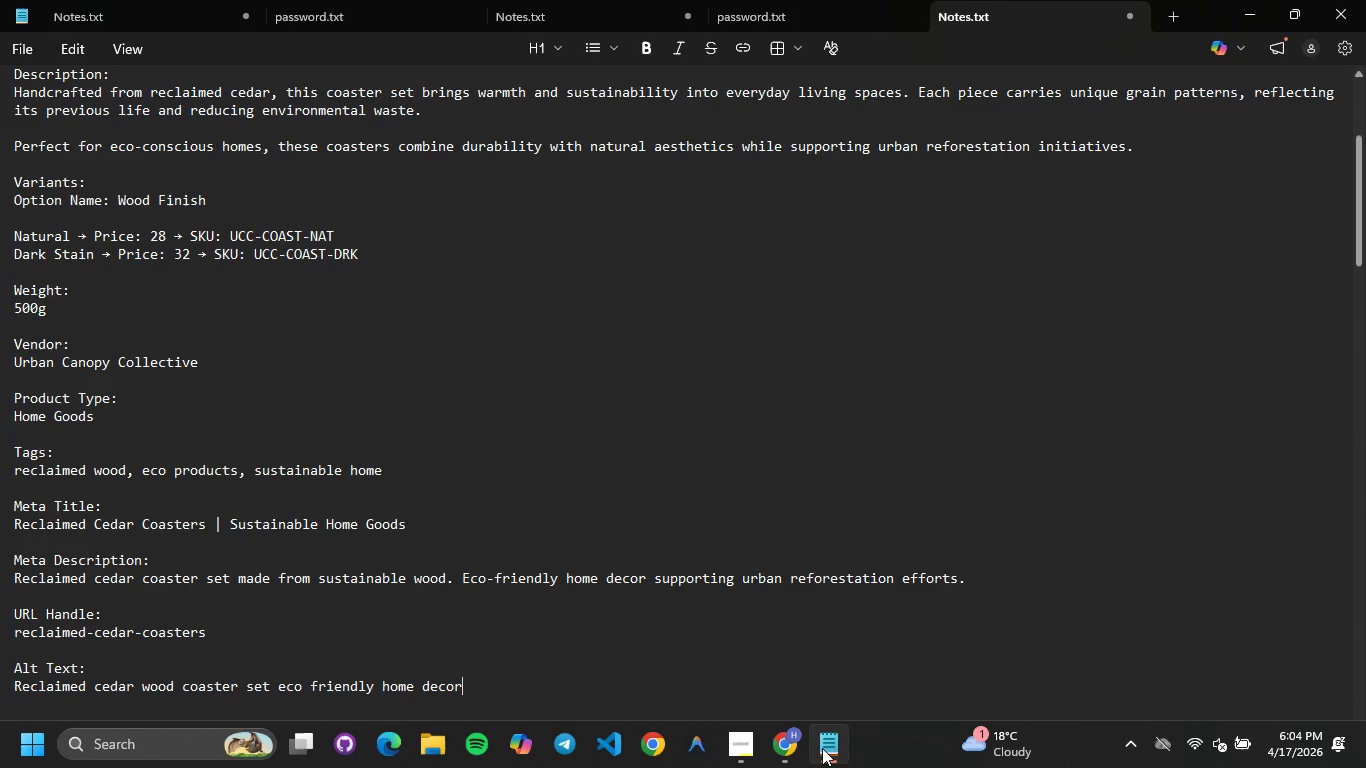 
left_click([822, 748])
 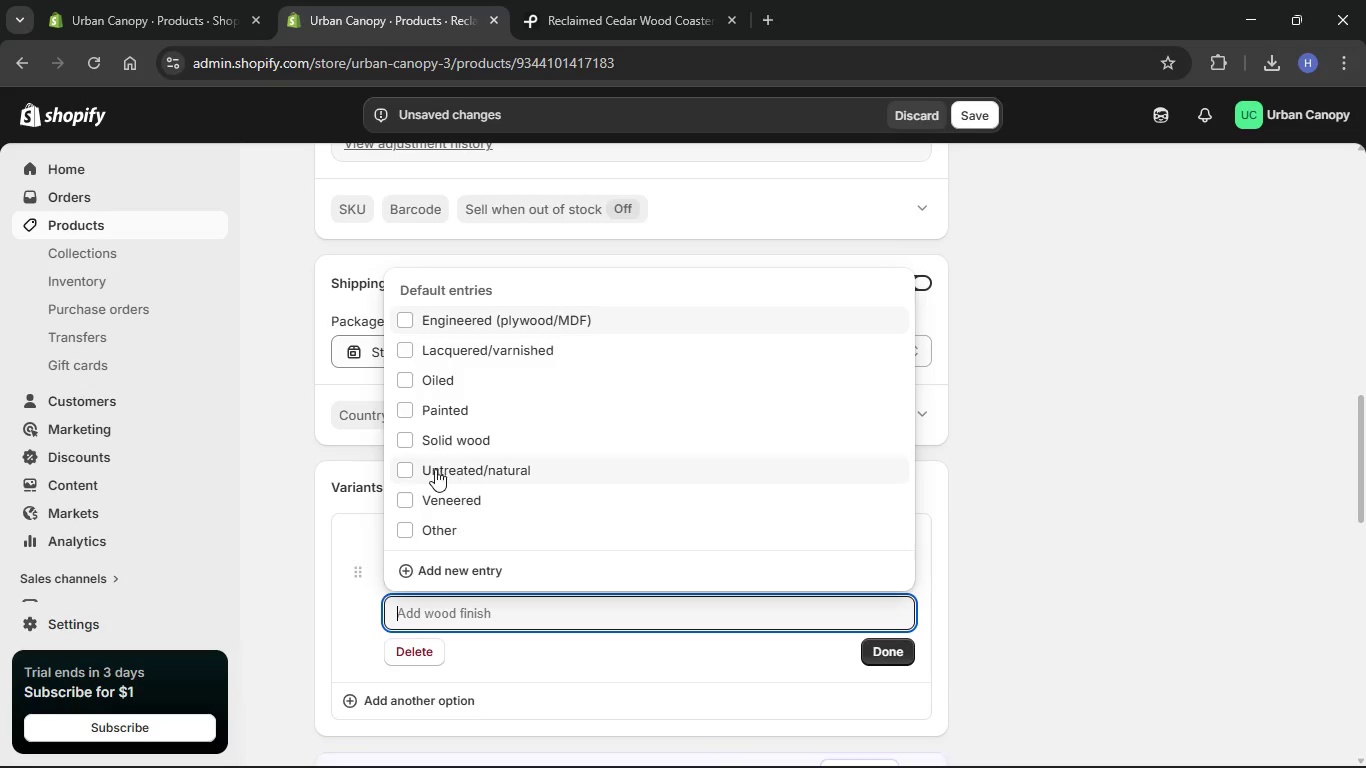 
left_click([400, 469])
 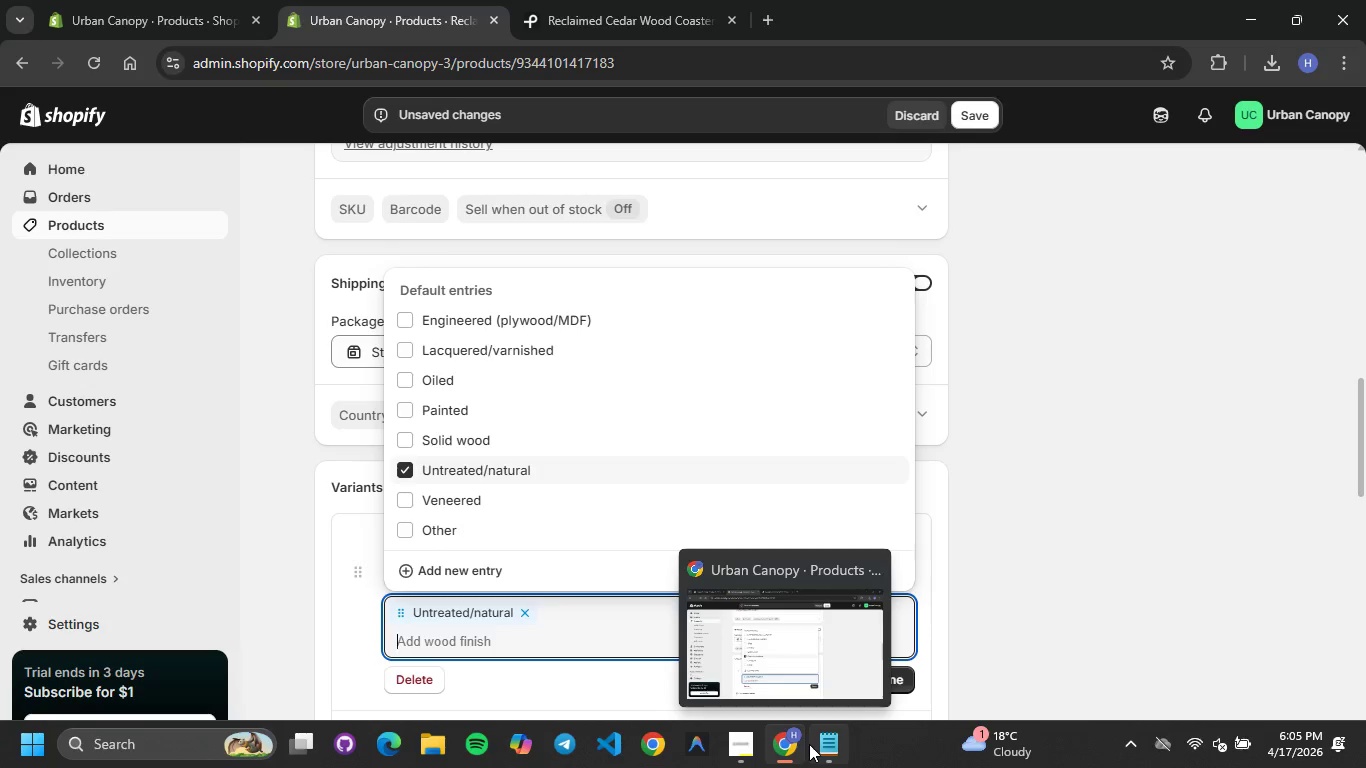 
wait(5.38)
 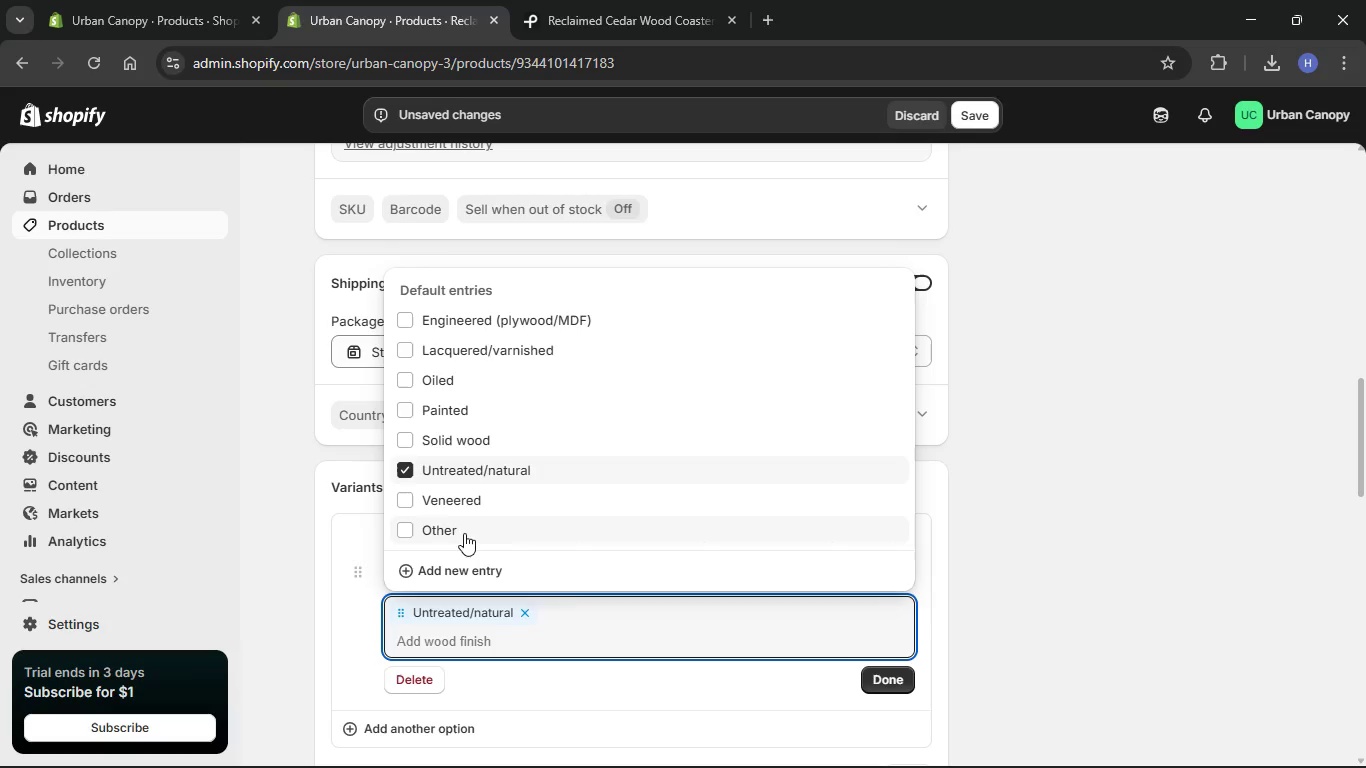 
left_click([840, 753])
 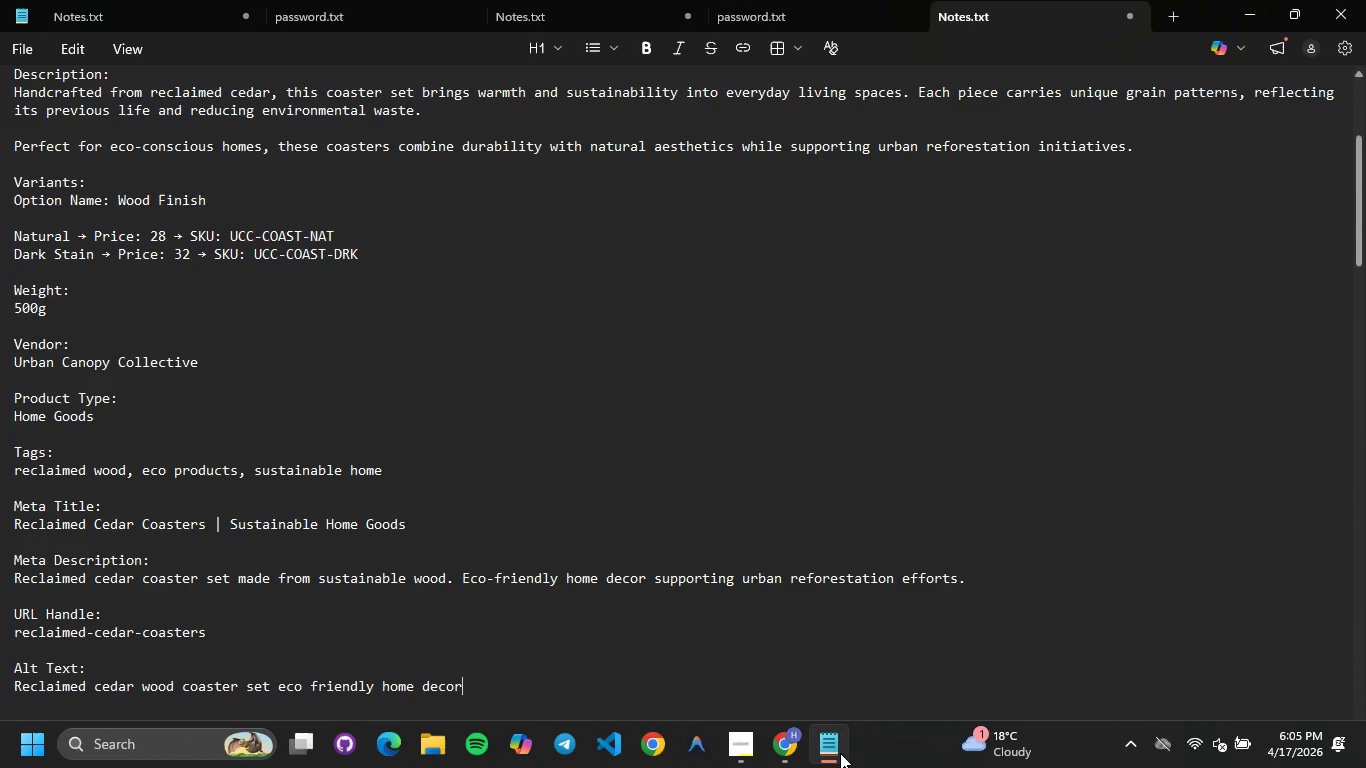 
left_click([840, 753])
 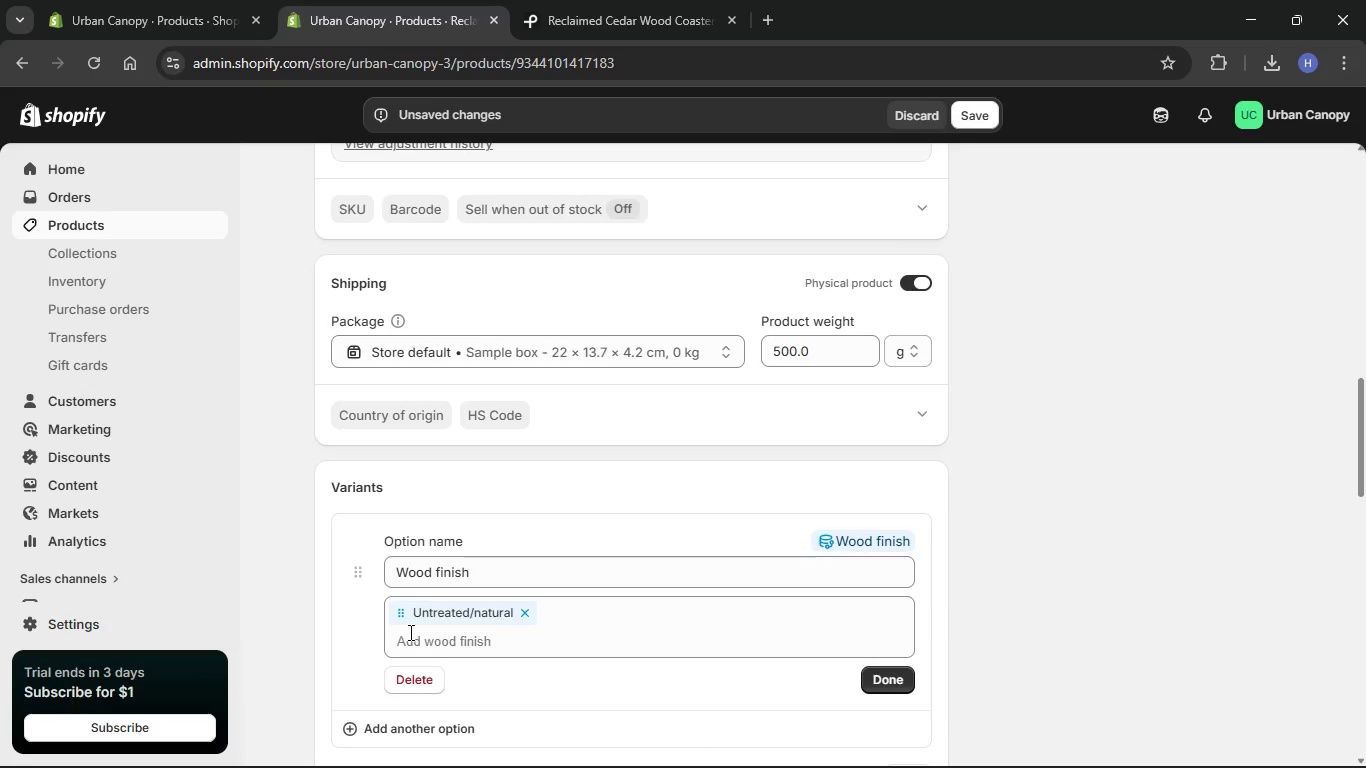 
left_click([412, 633])
 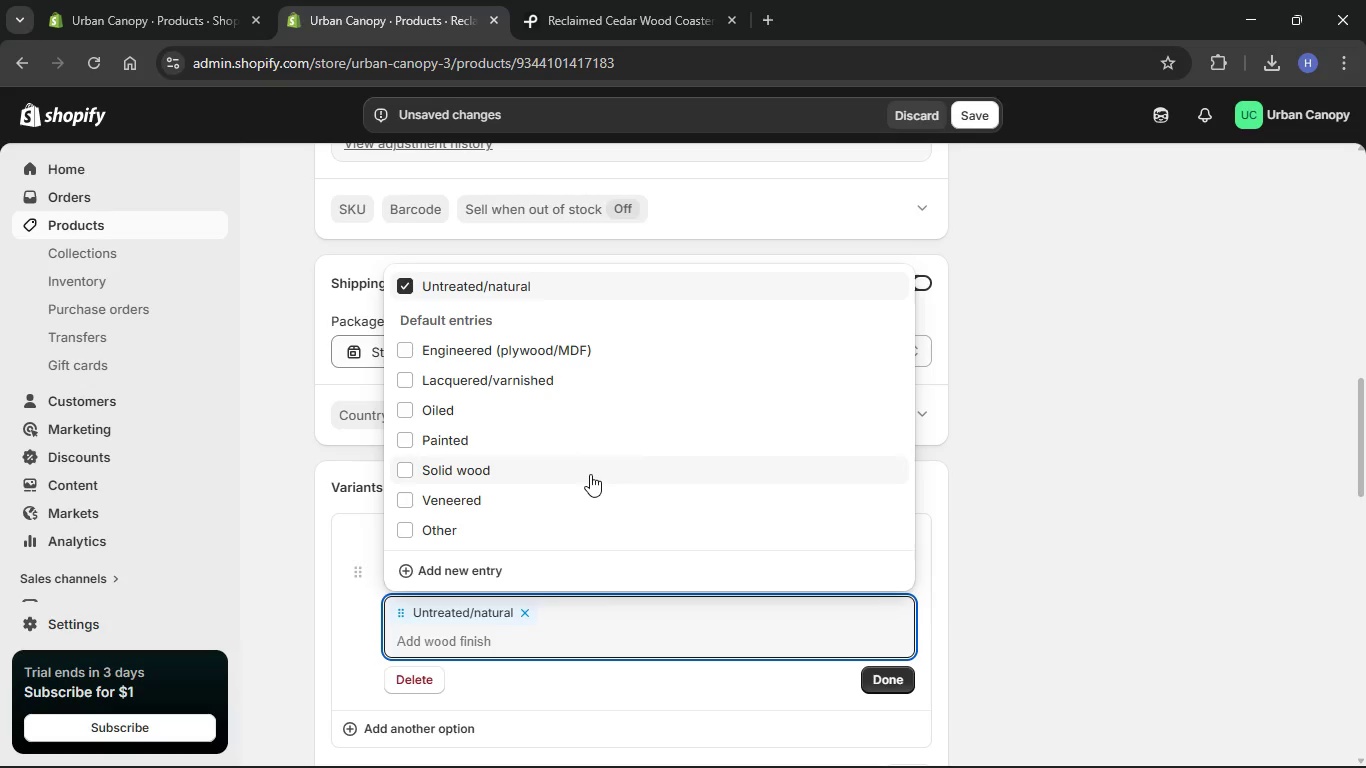 
wait(6.55)
 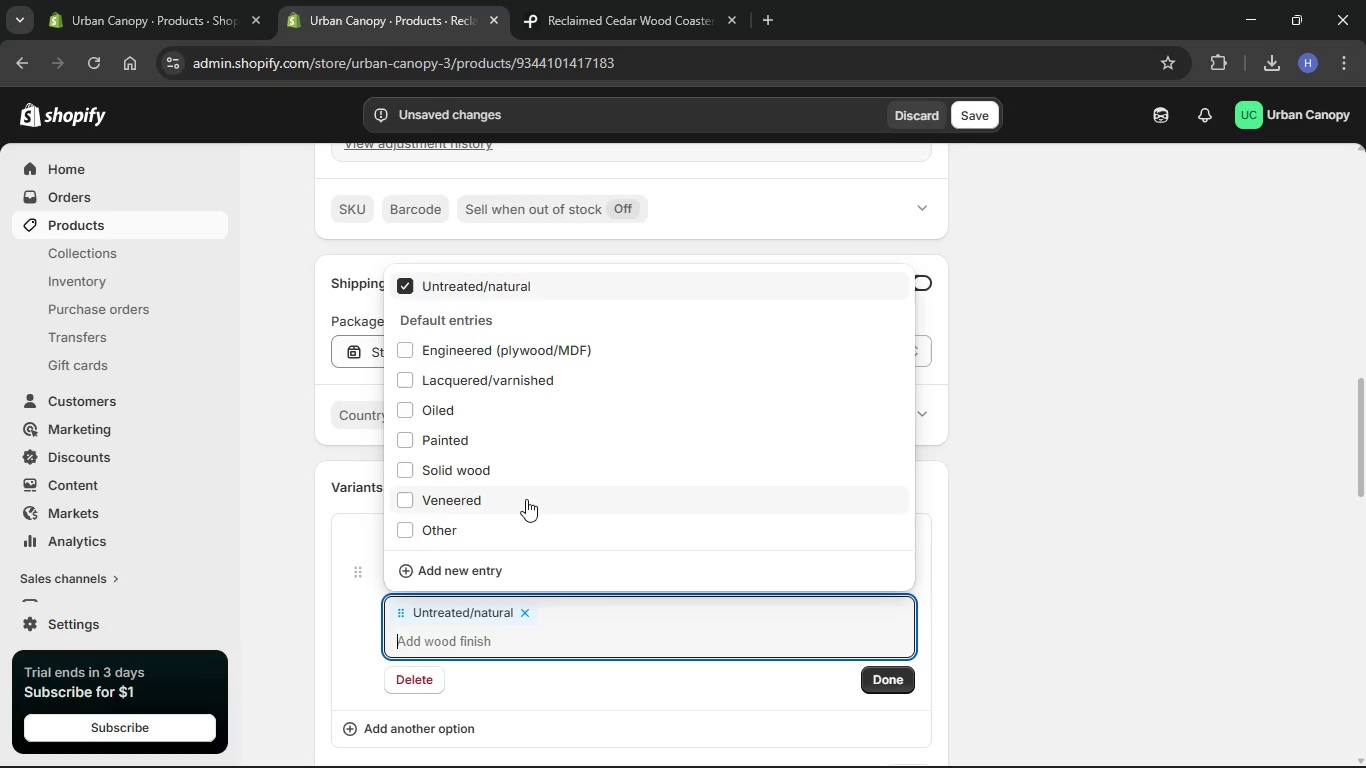 
scroll: coordinate [516, 471], scroll_direction: down, amount: 4.0
 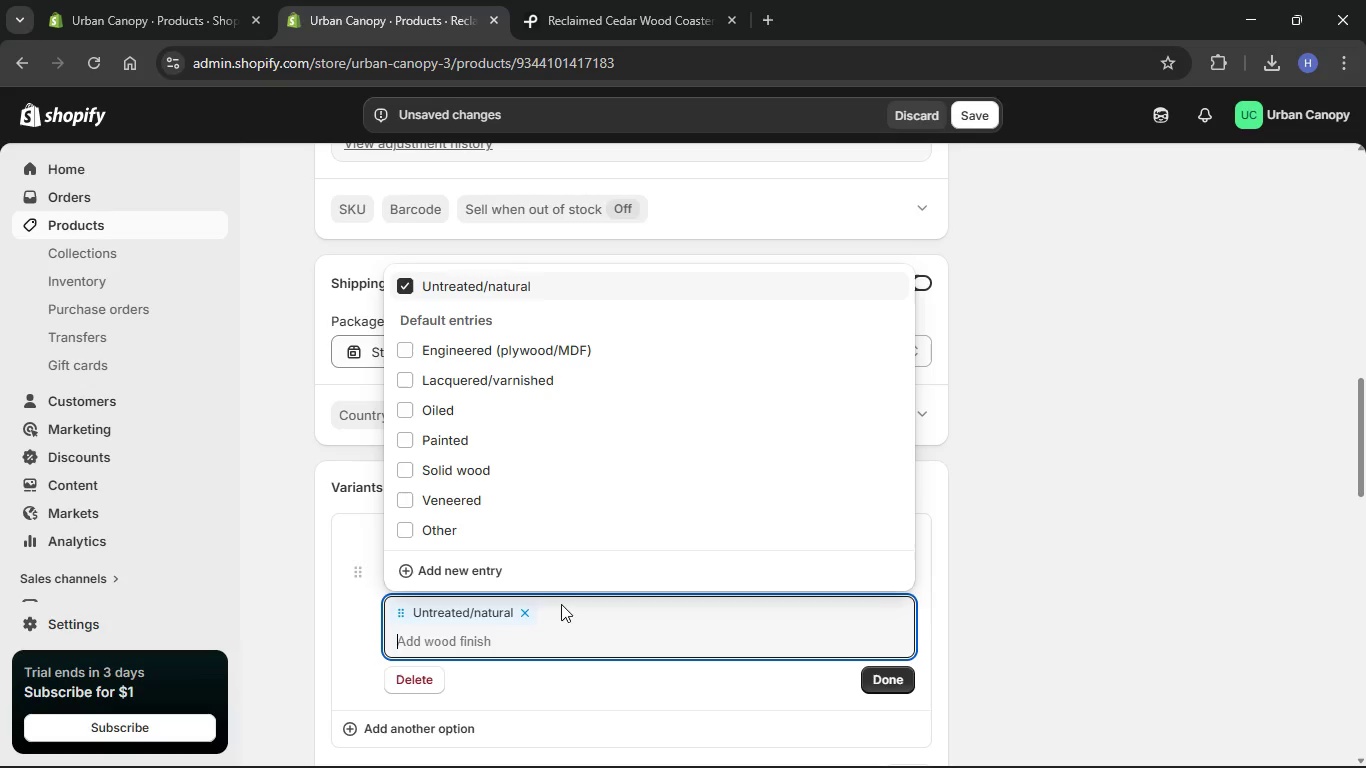 
wait(9.58)
 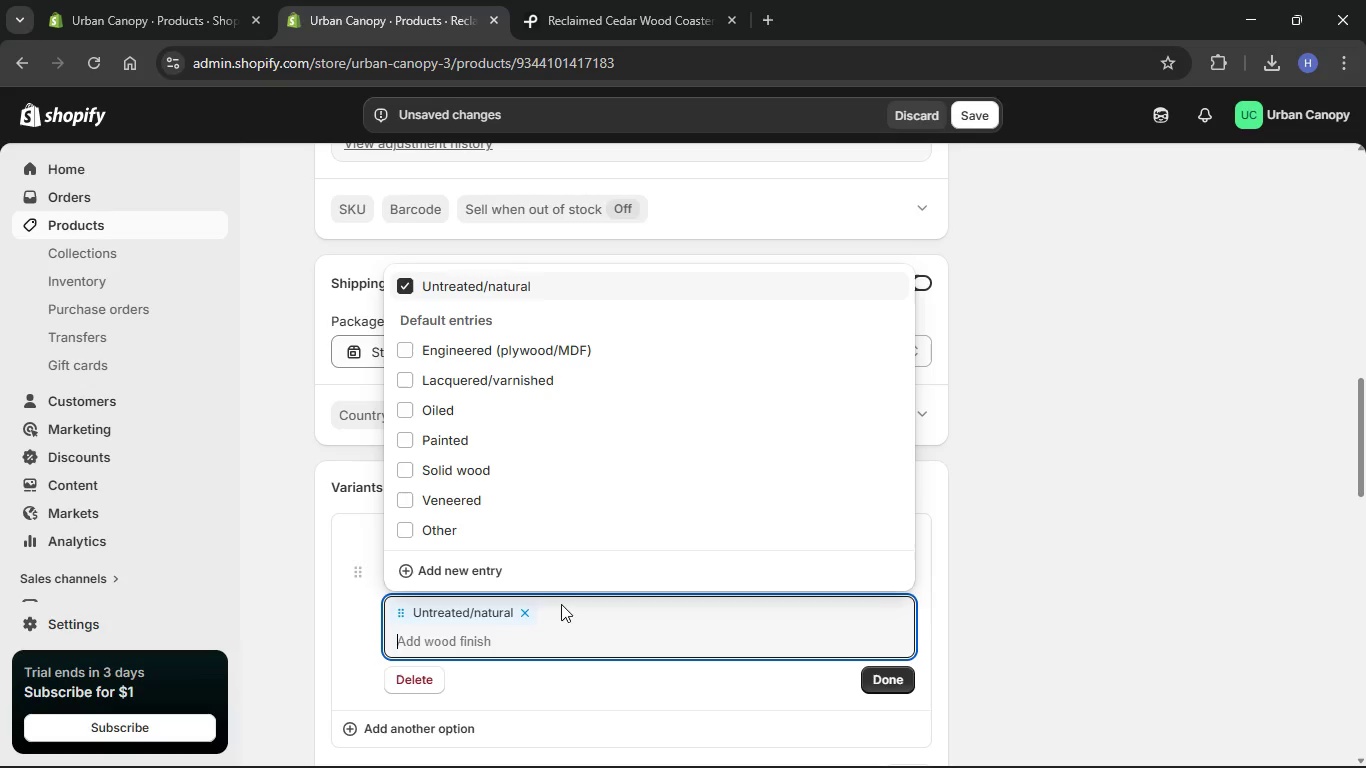 
left_click([849, 750])
 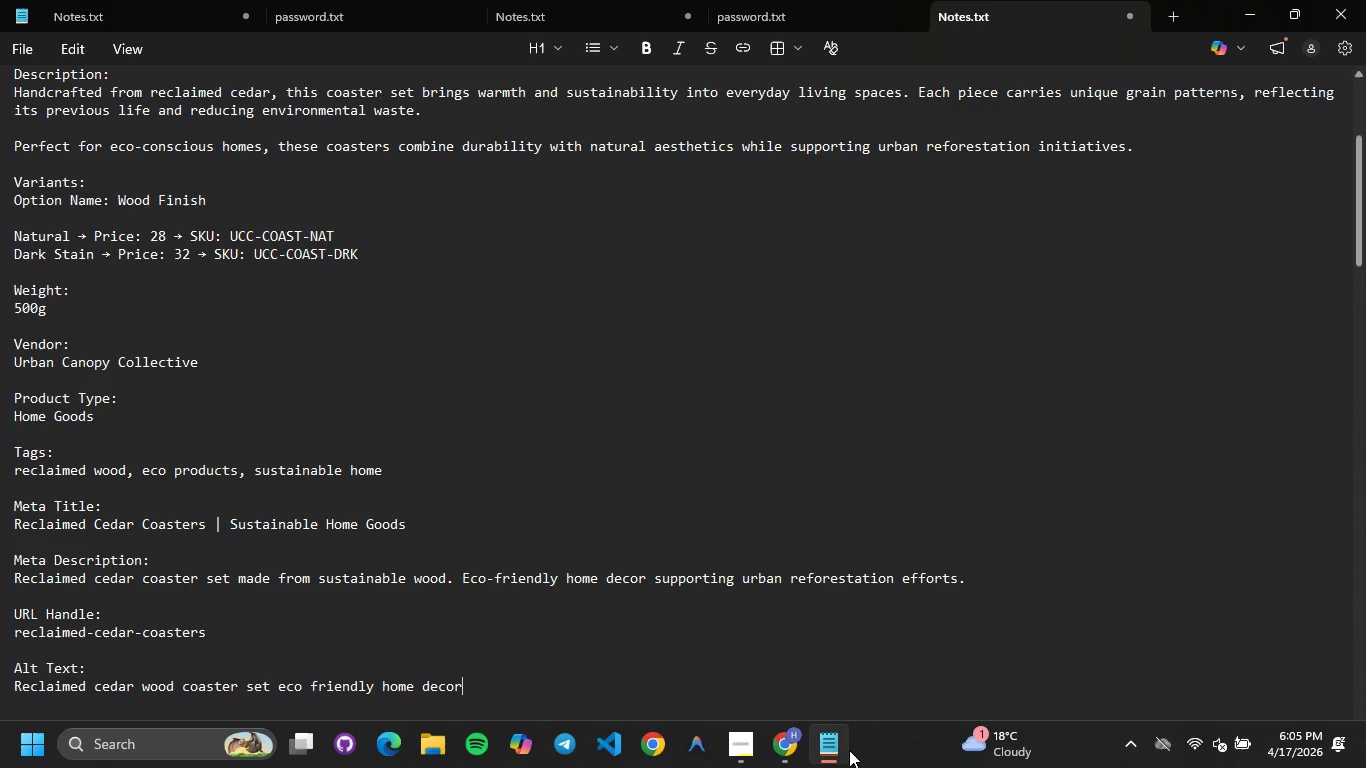 
left_click([849, 750])
 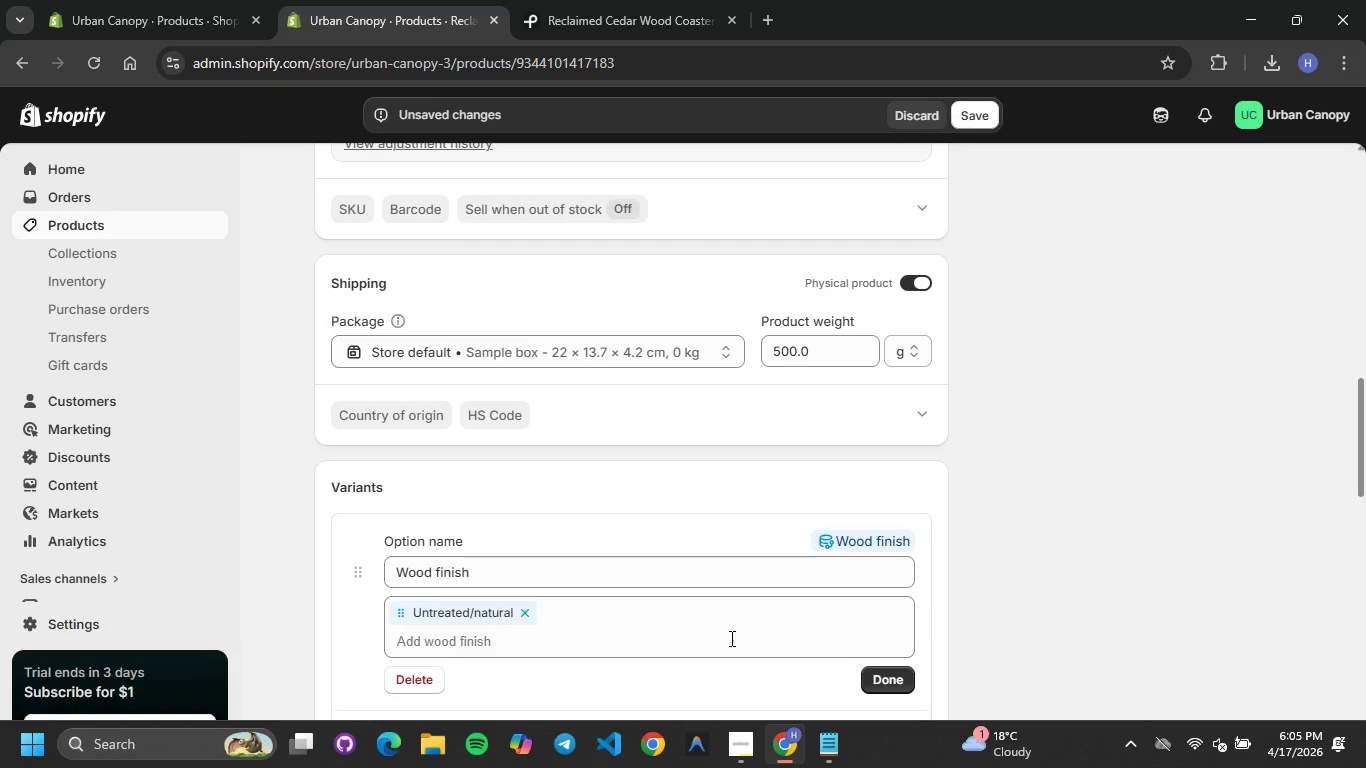 
left_click([676, 640])
 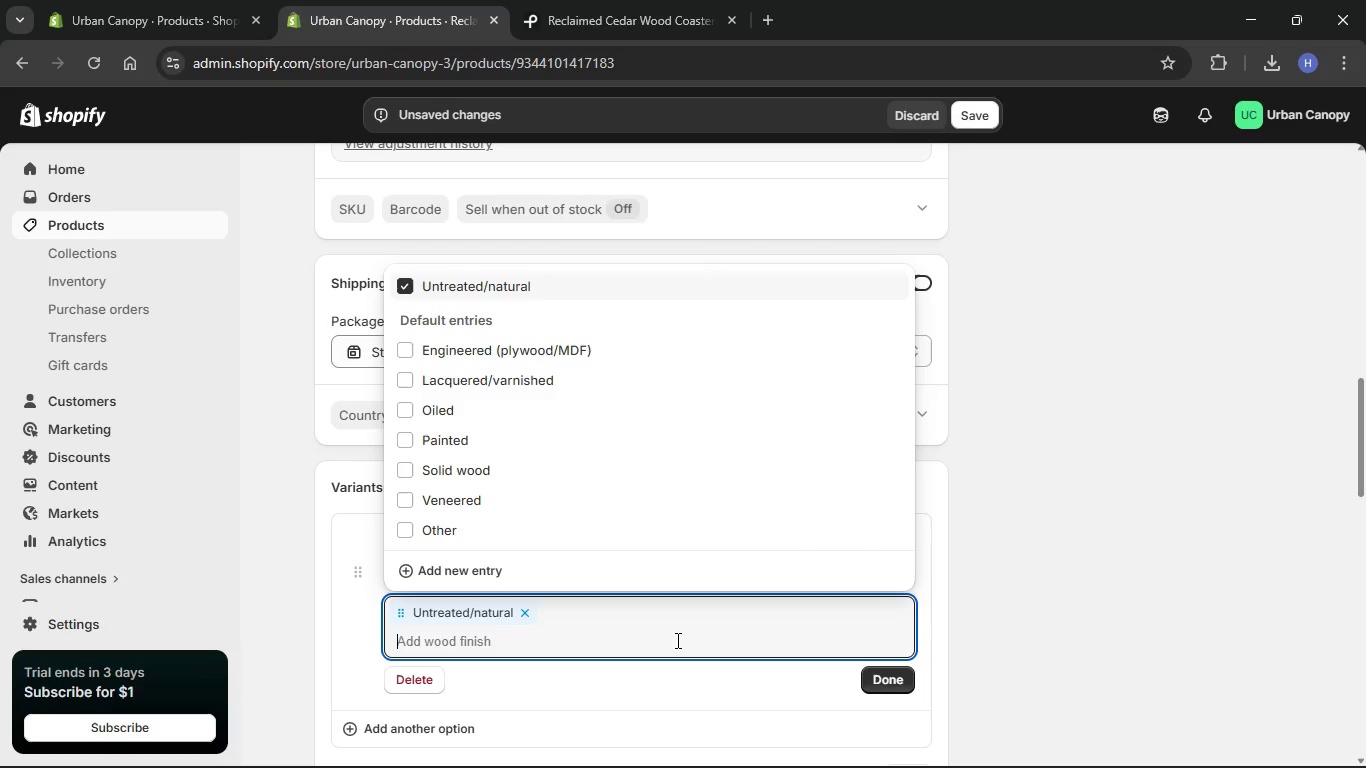 
type(Dark Stain)
 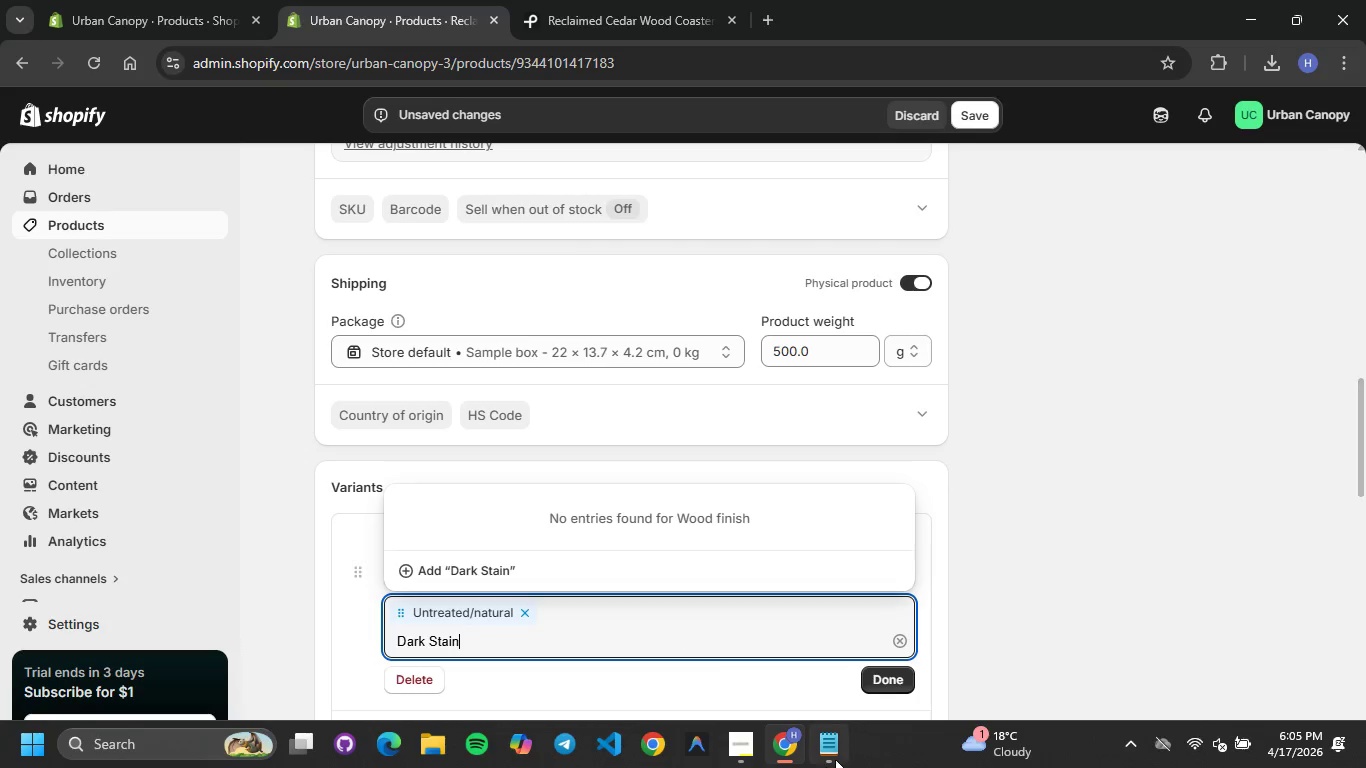 
left_click([824, 749])
 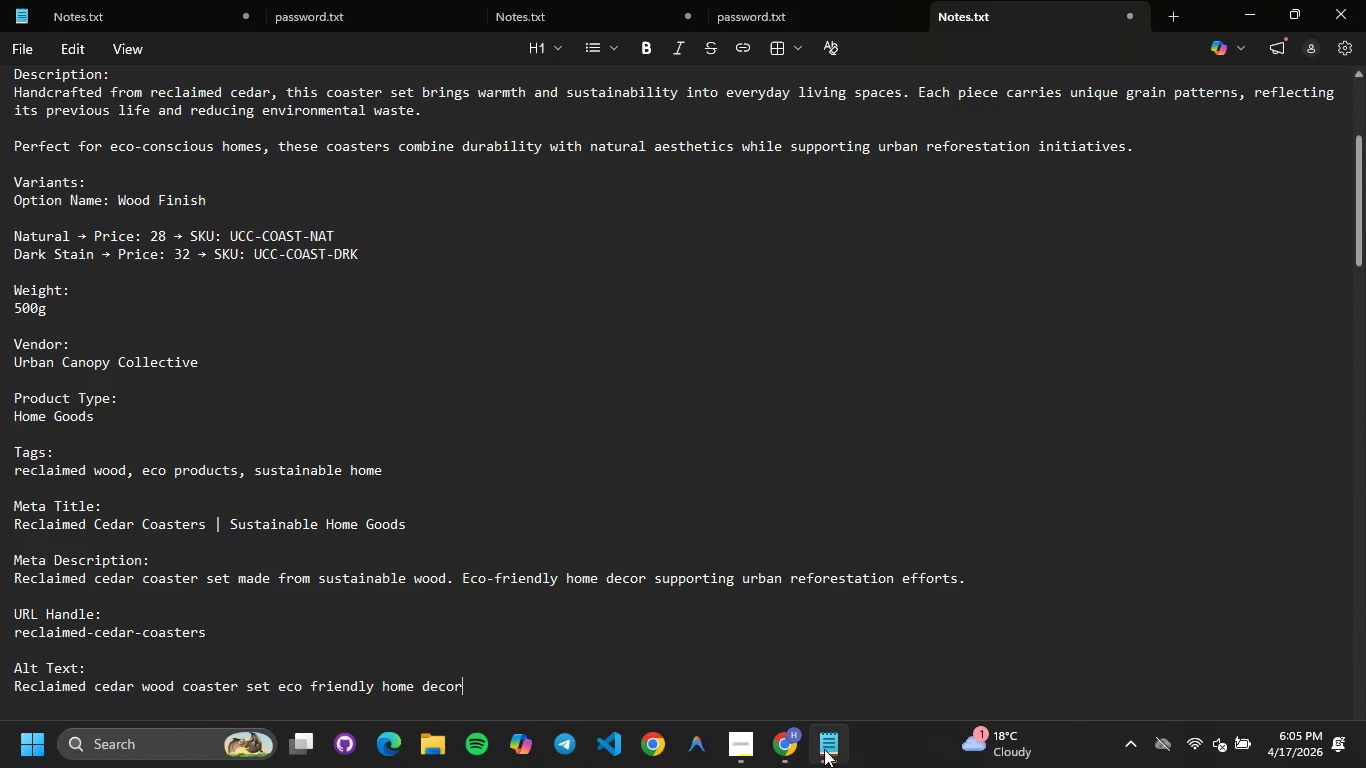 
left_click([824, 749])
 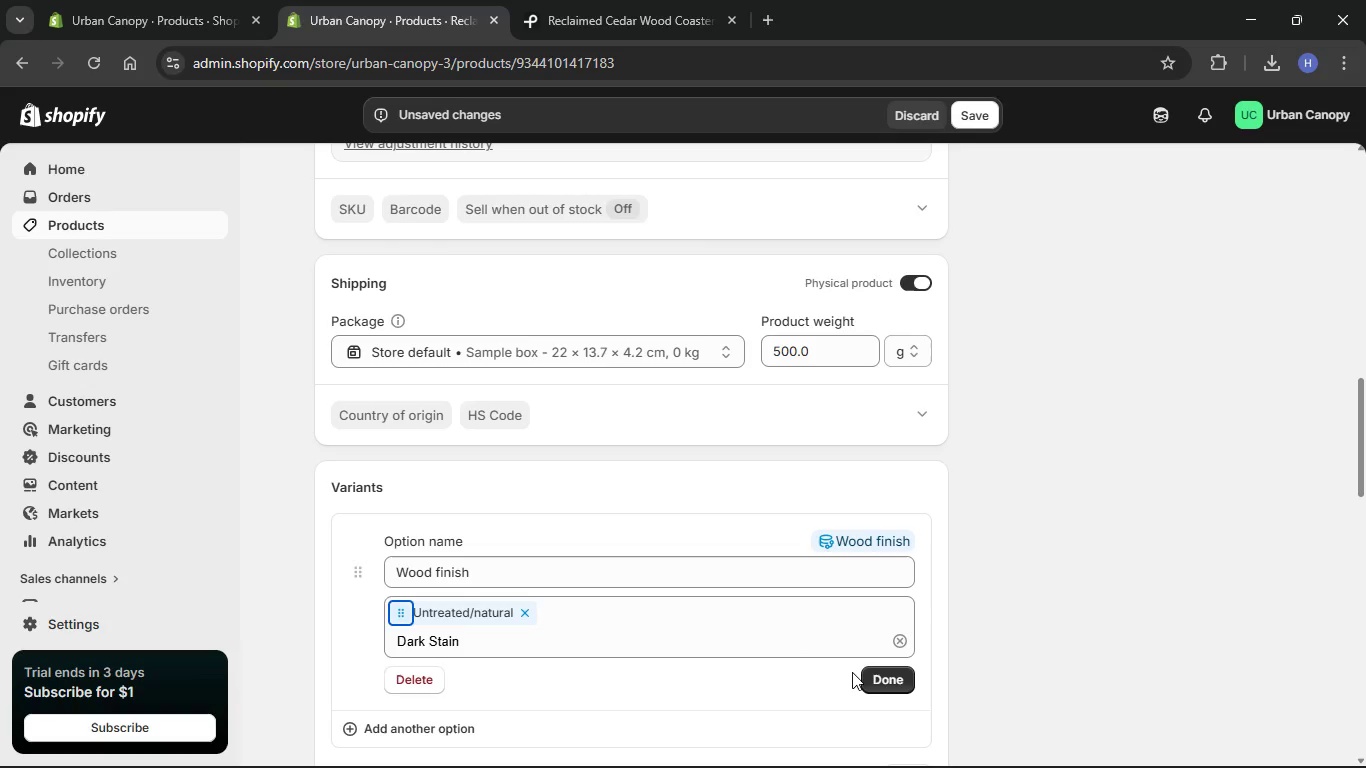 
left_click([872, 679])
 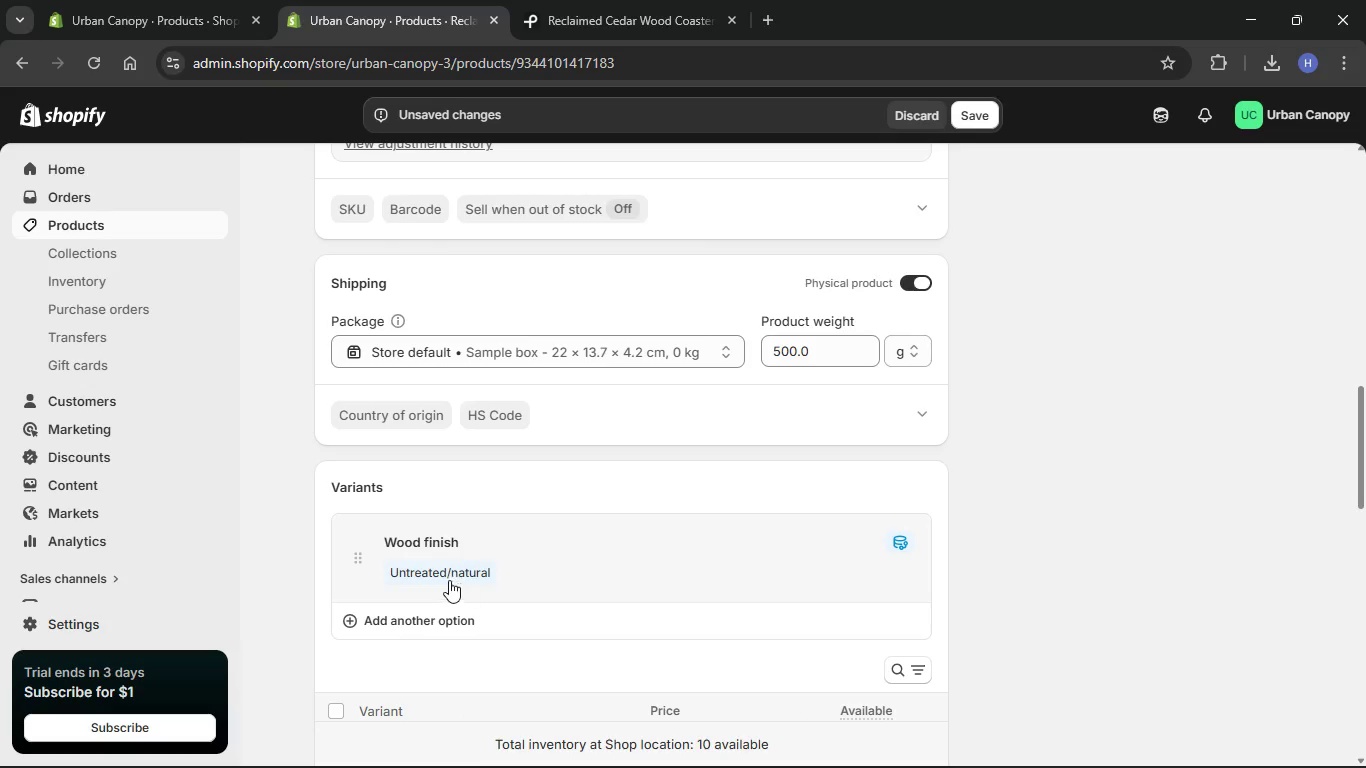 
left_click([428, 572])
 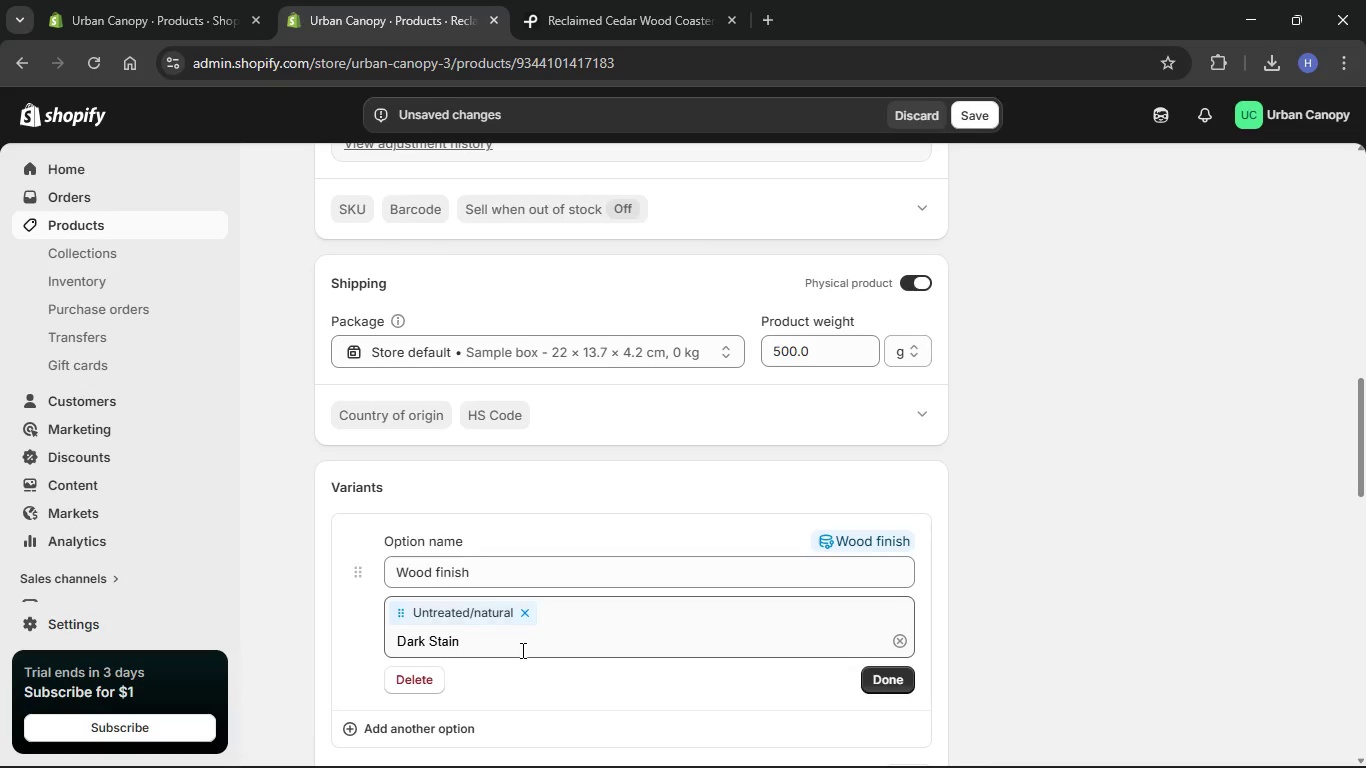 
left_click([521, 650])
 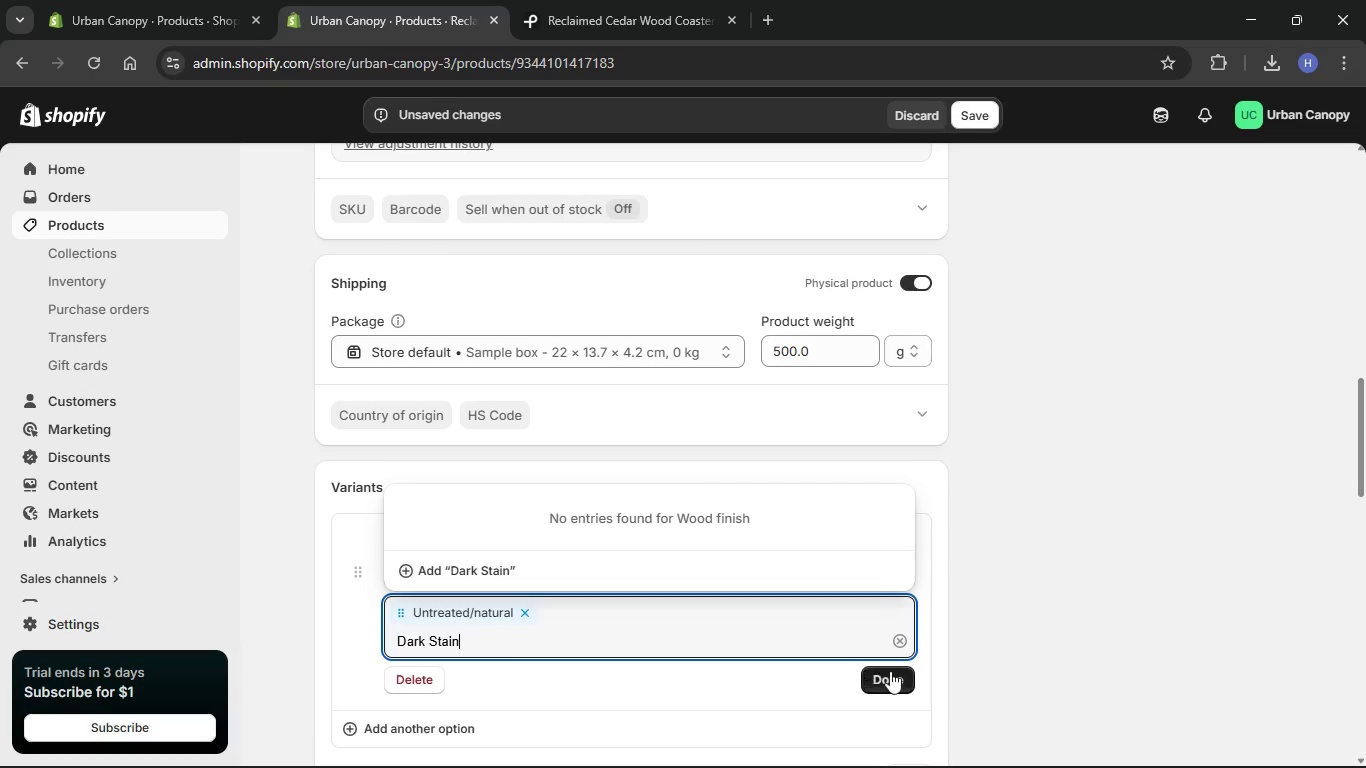 
left_click([901, 670])
 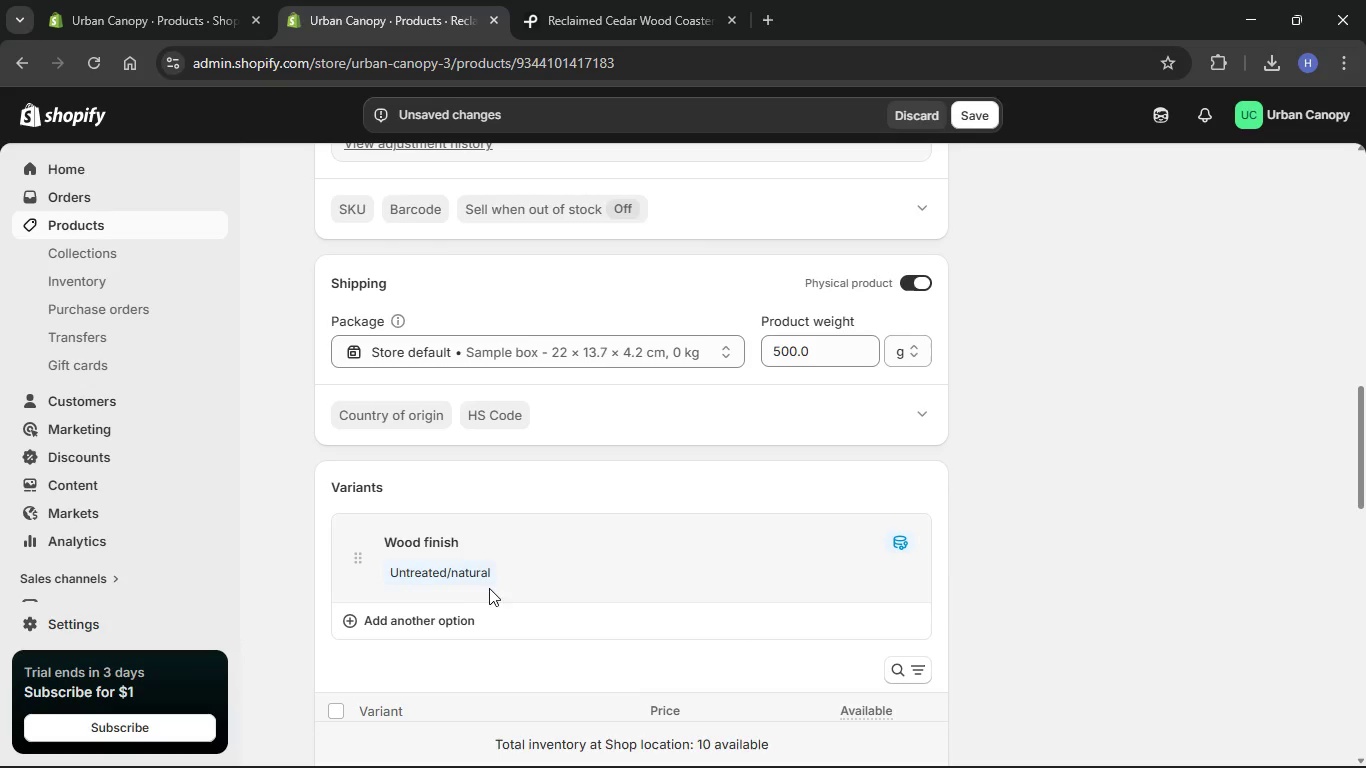 
left_click([512, 564])
 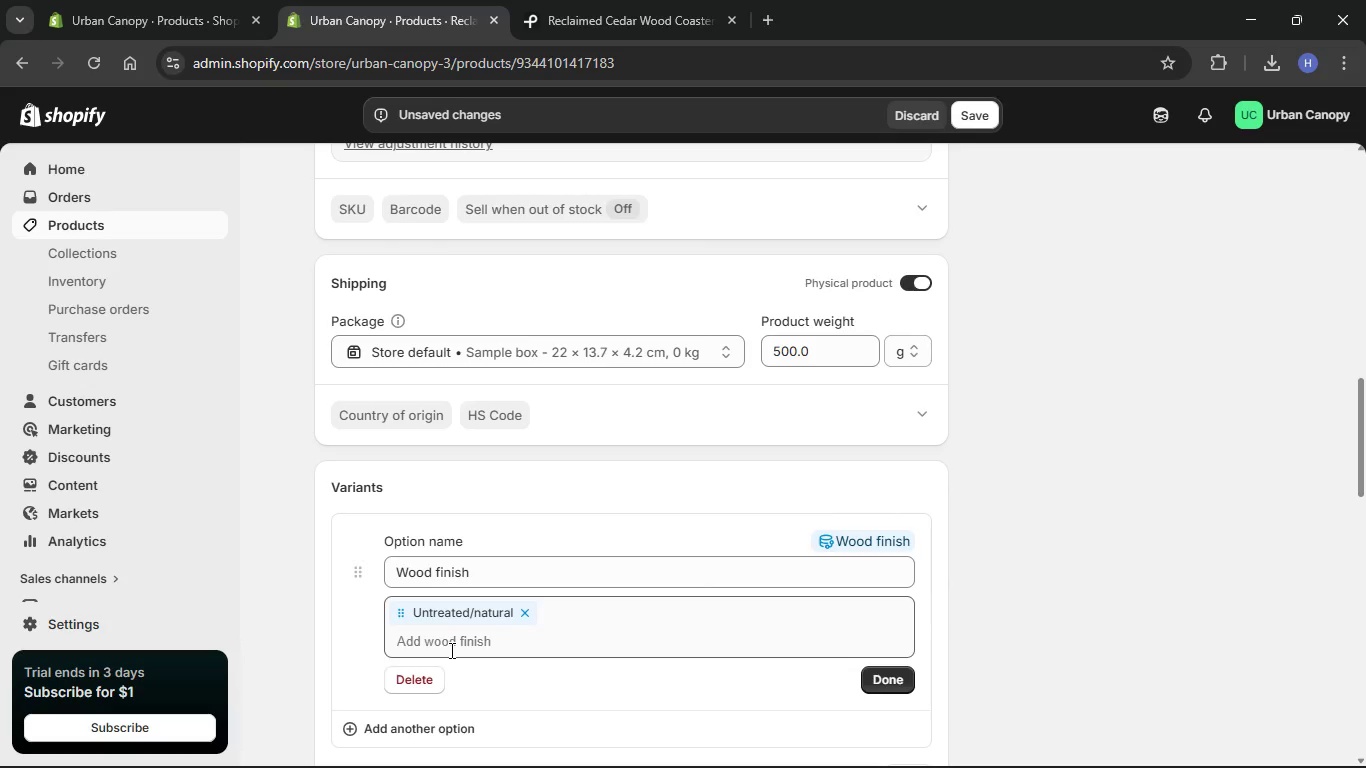 
left_click([450, 650])
 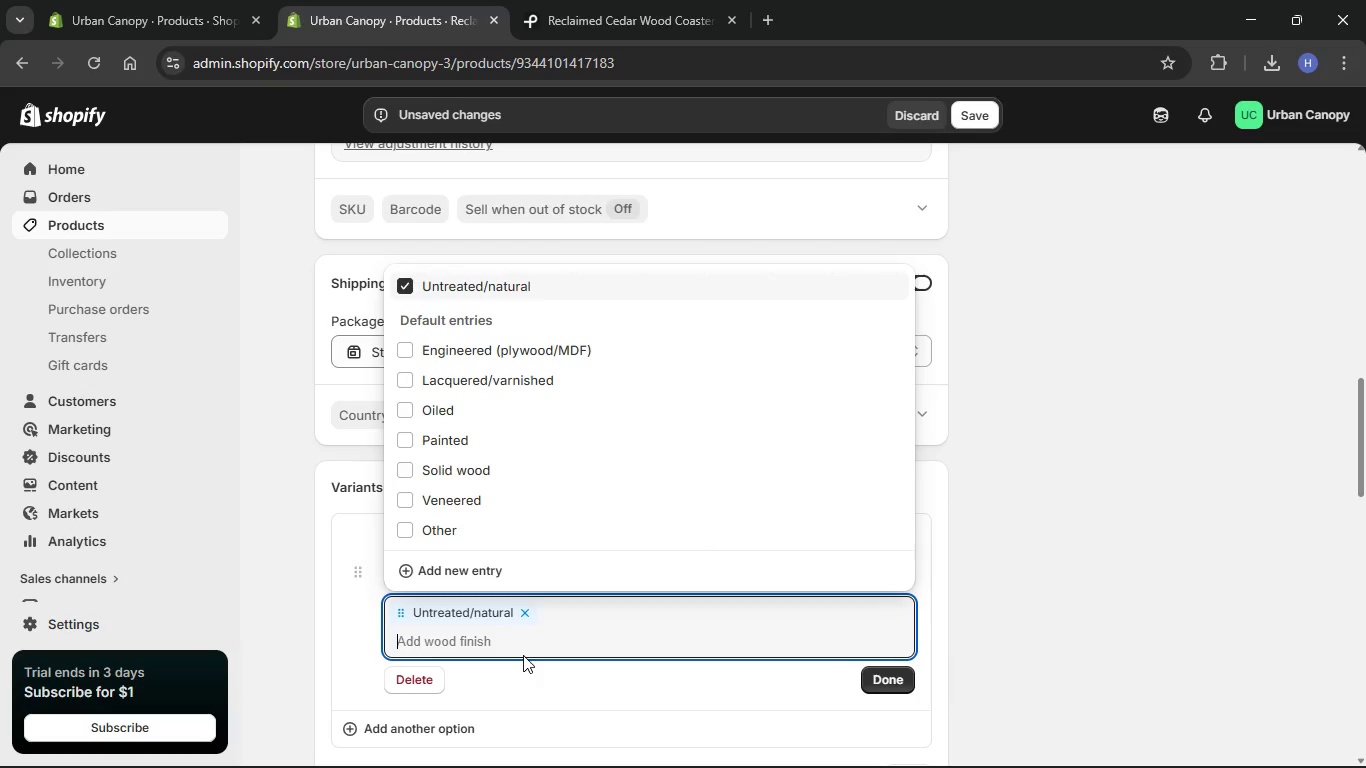 
key(CapsLock)
 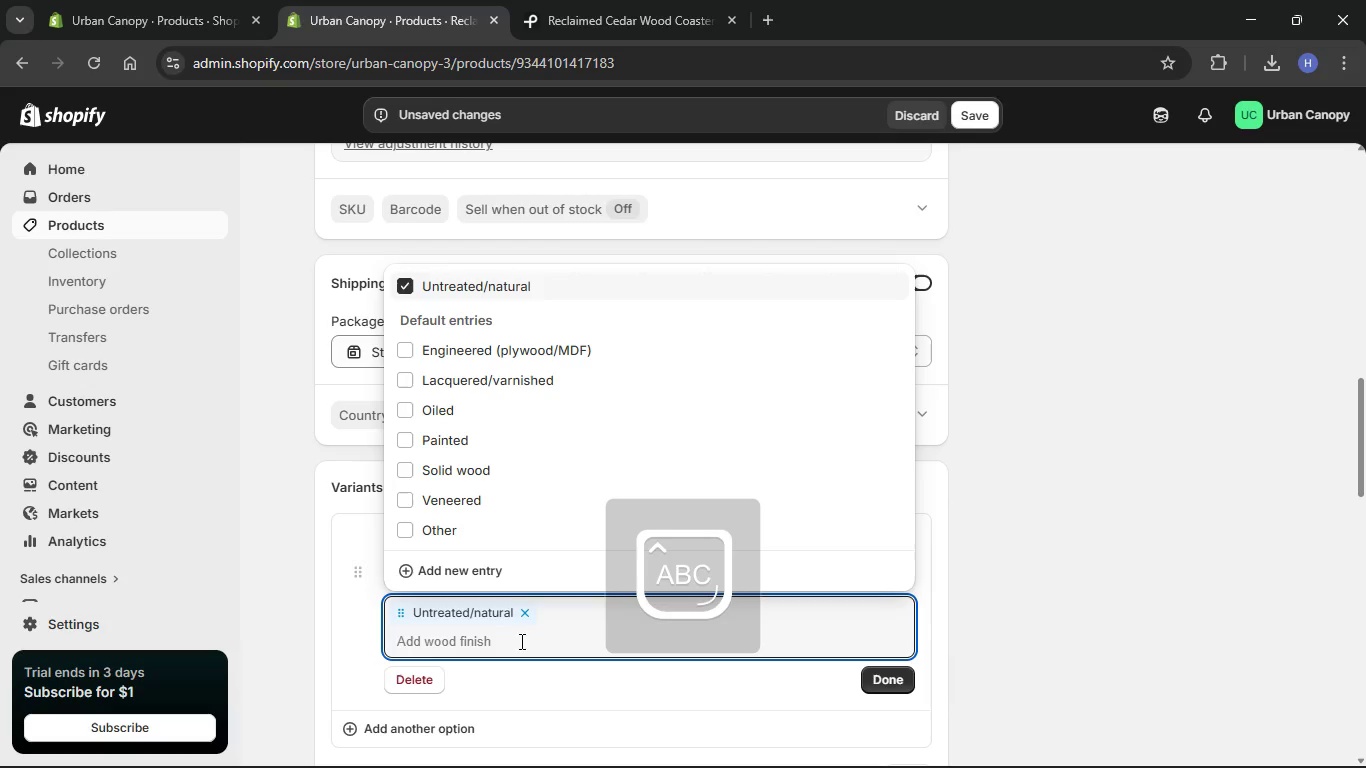 
key(CapsLock)
 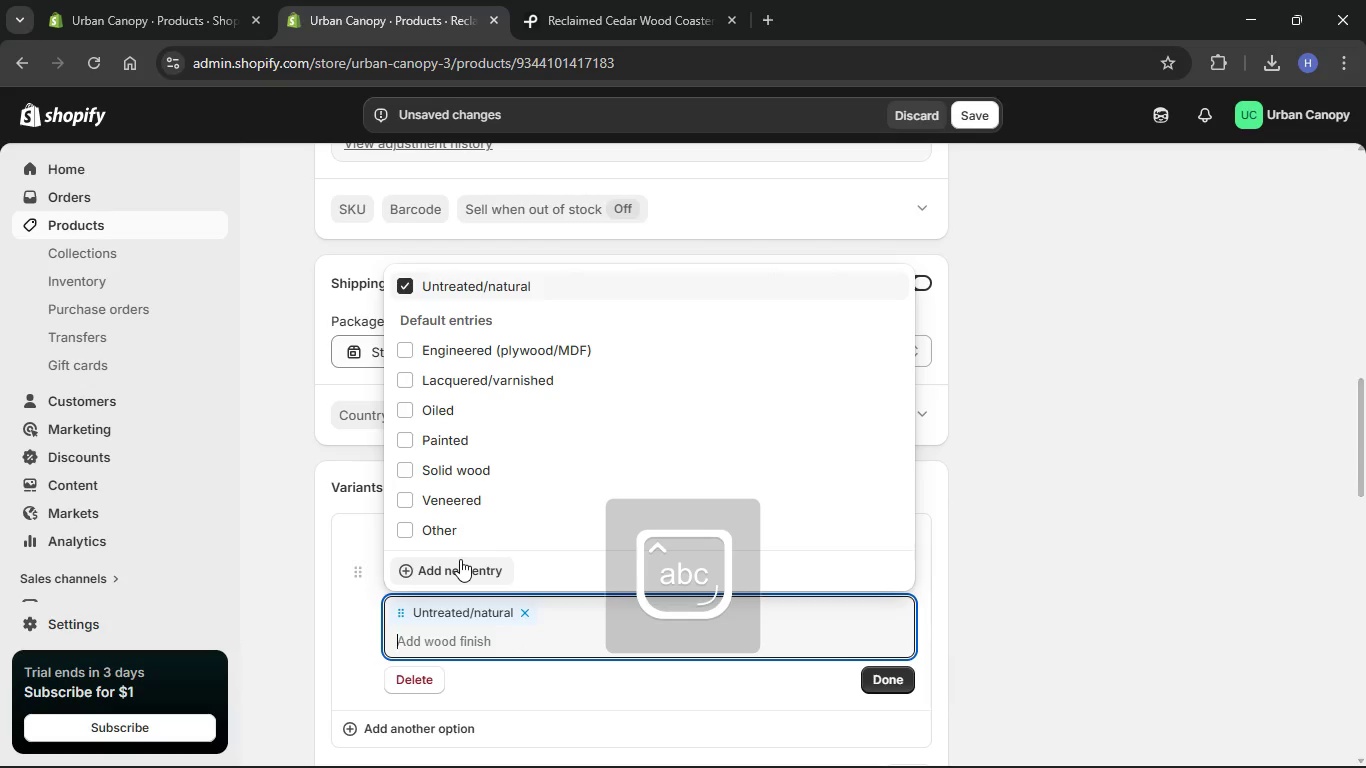 
left_click([460, 559])
 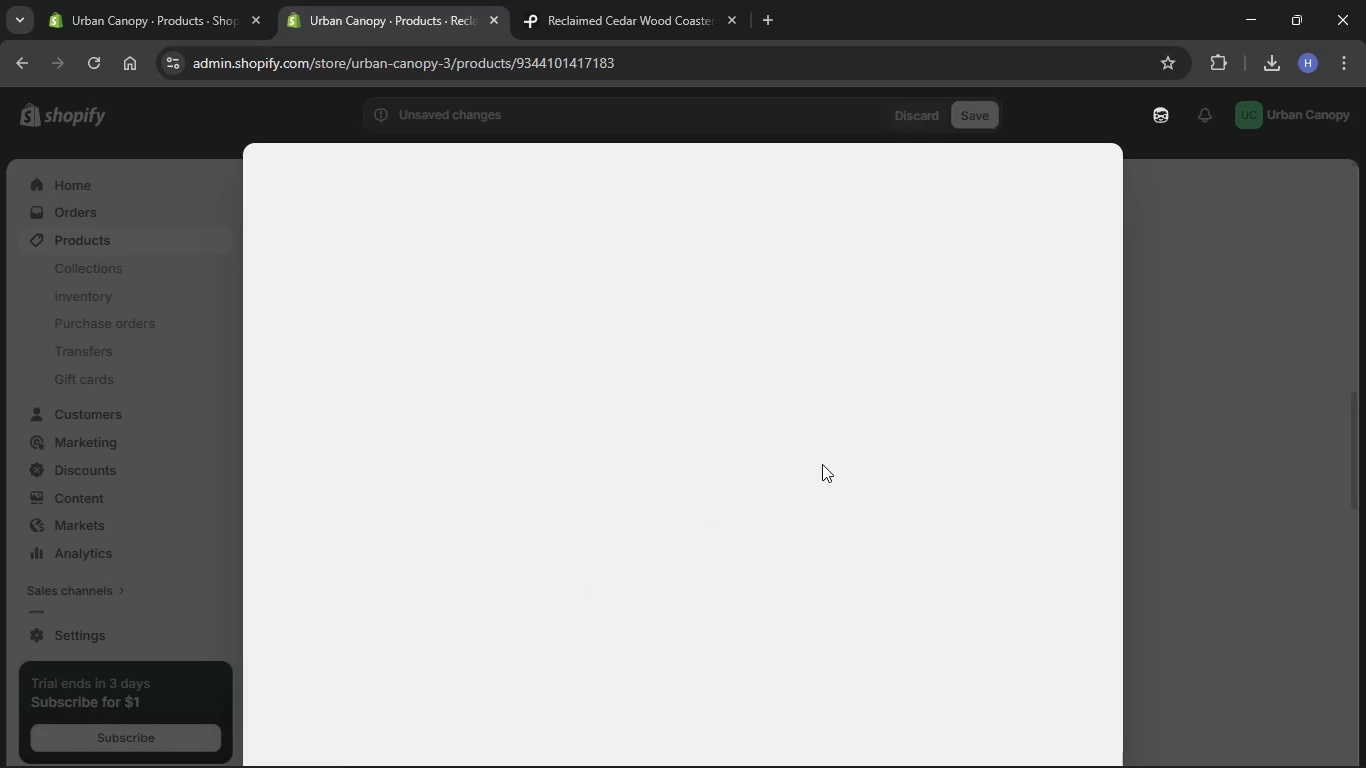 
mouse_move([919, 354])
 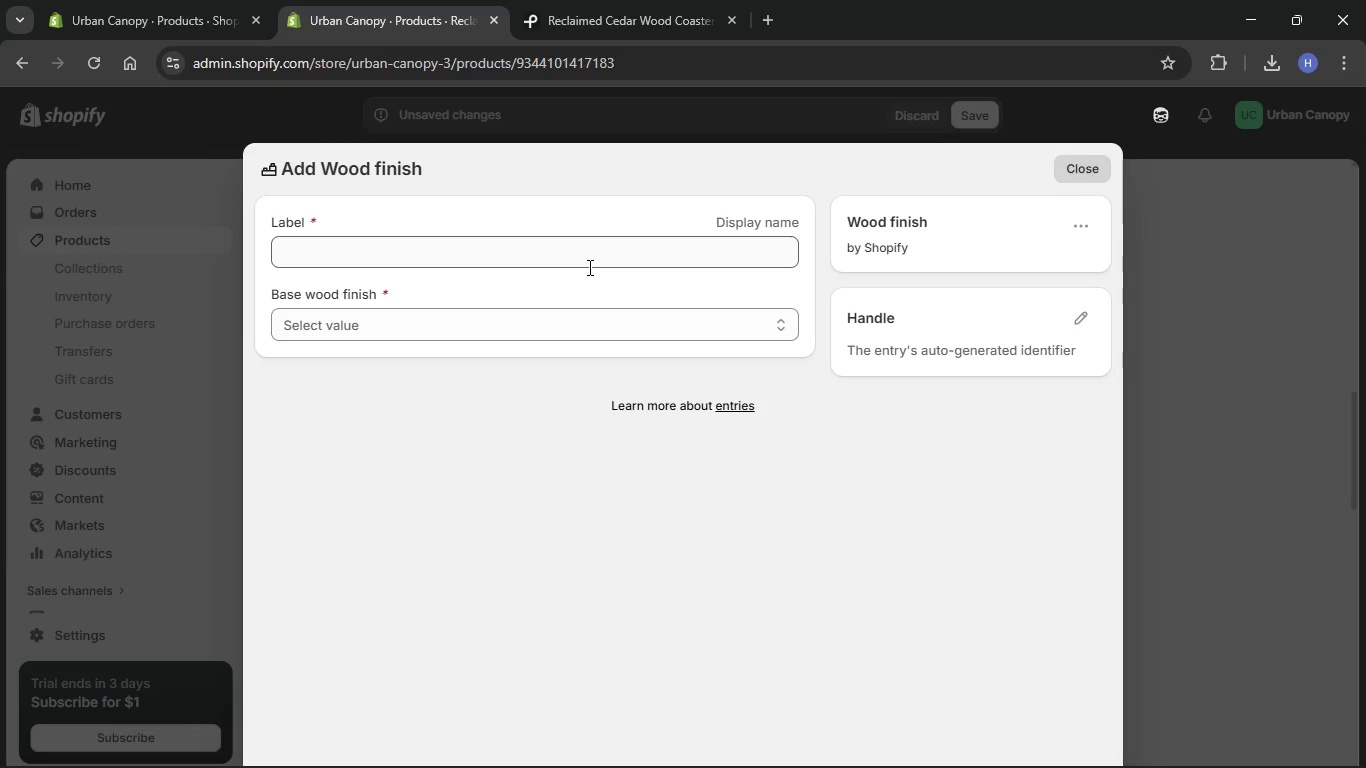 
left_click([588, 267])
 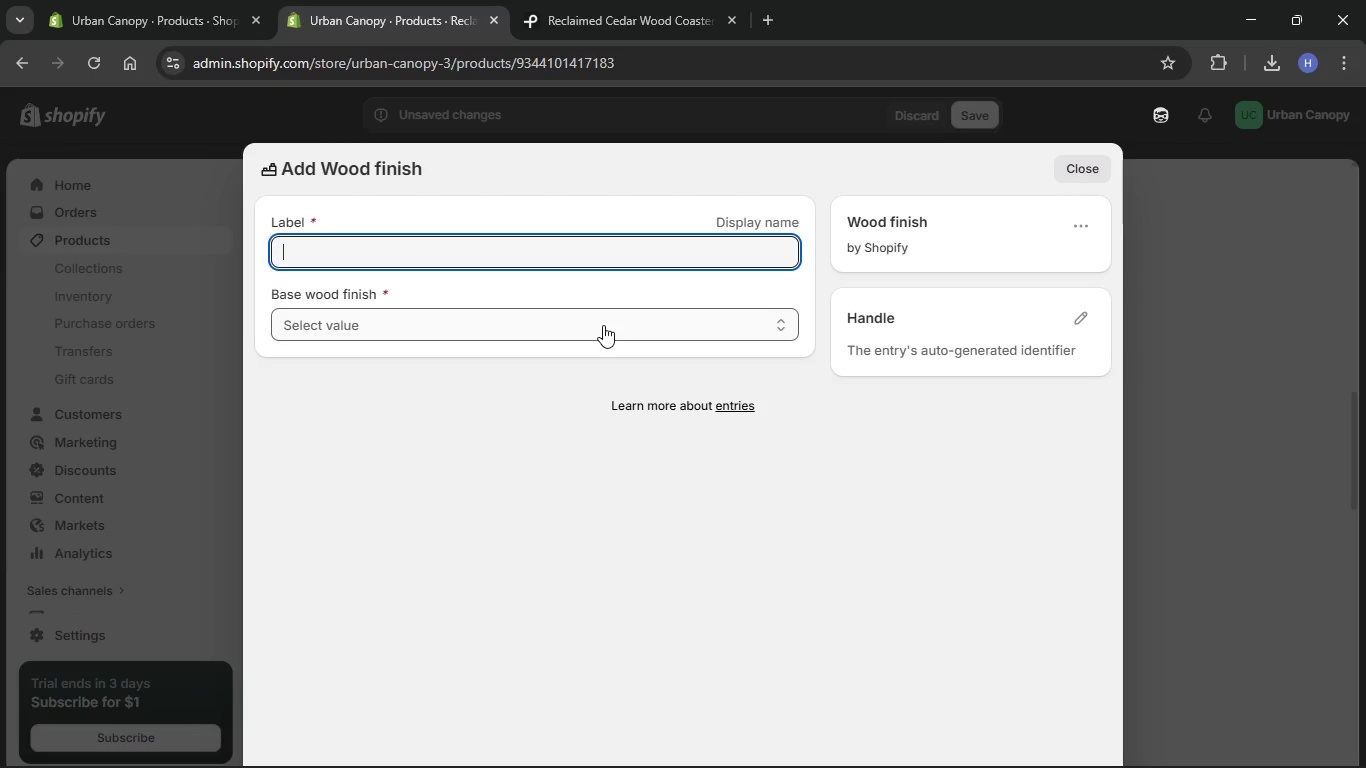 
left_click([603, 325])
 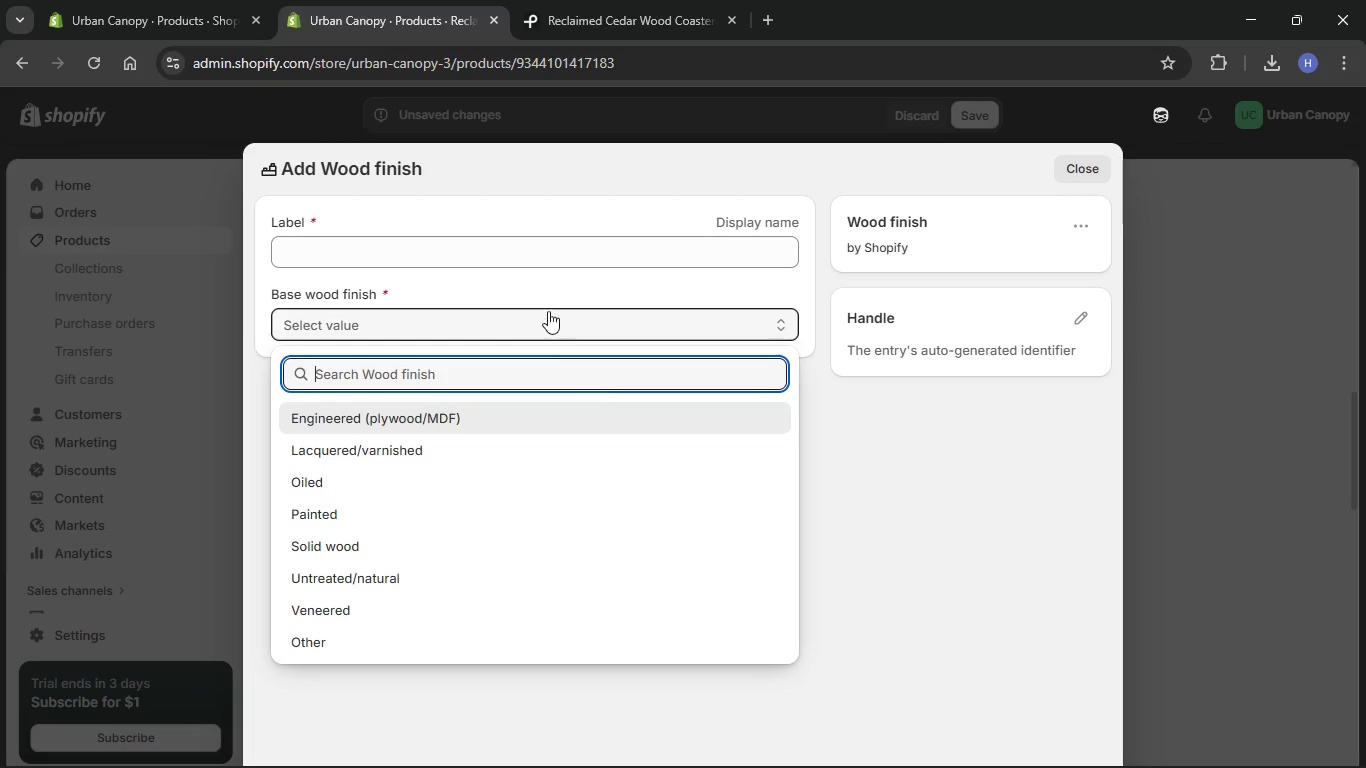 
left_click([500, 257])
 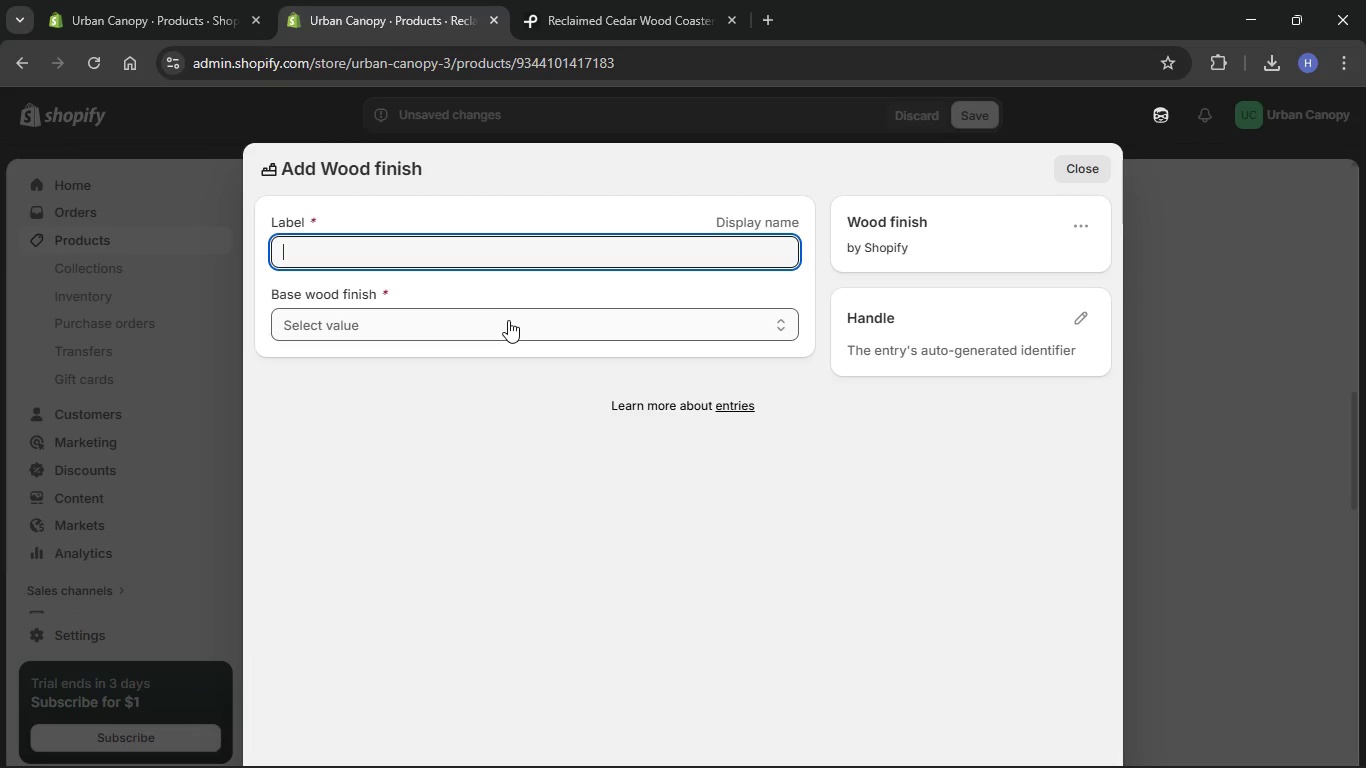 
left_click([508, 321])
 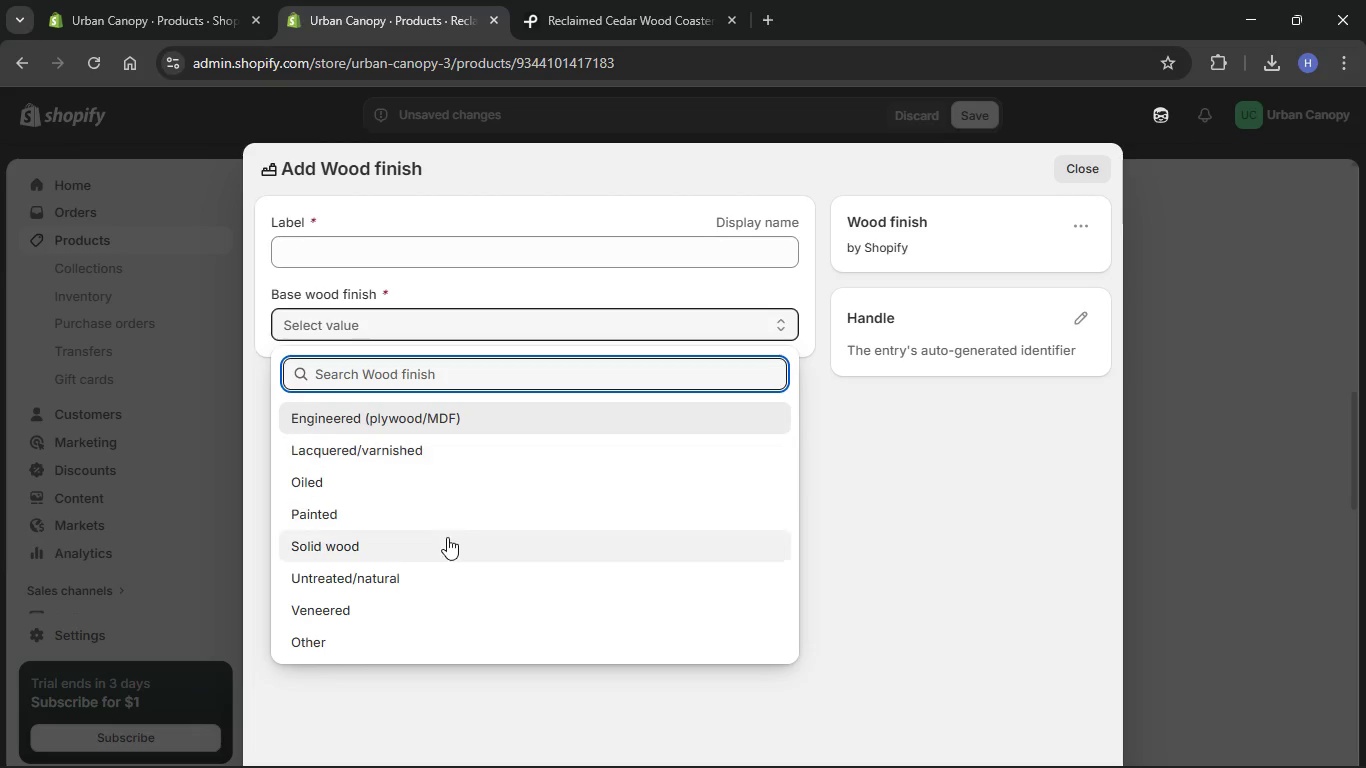 
scroll: coordinate [461, 568], scroll_direction: down, amount: 2.0
 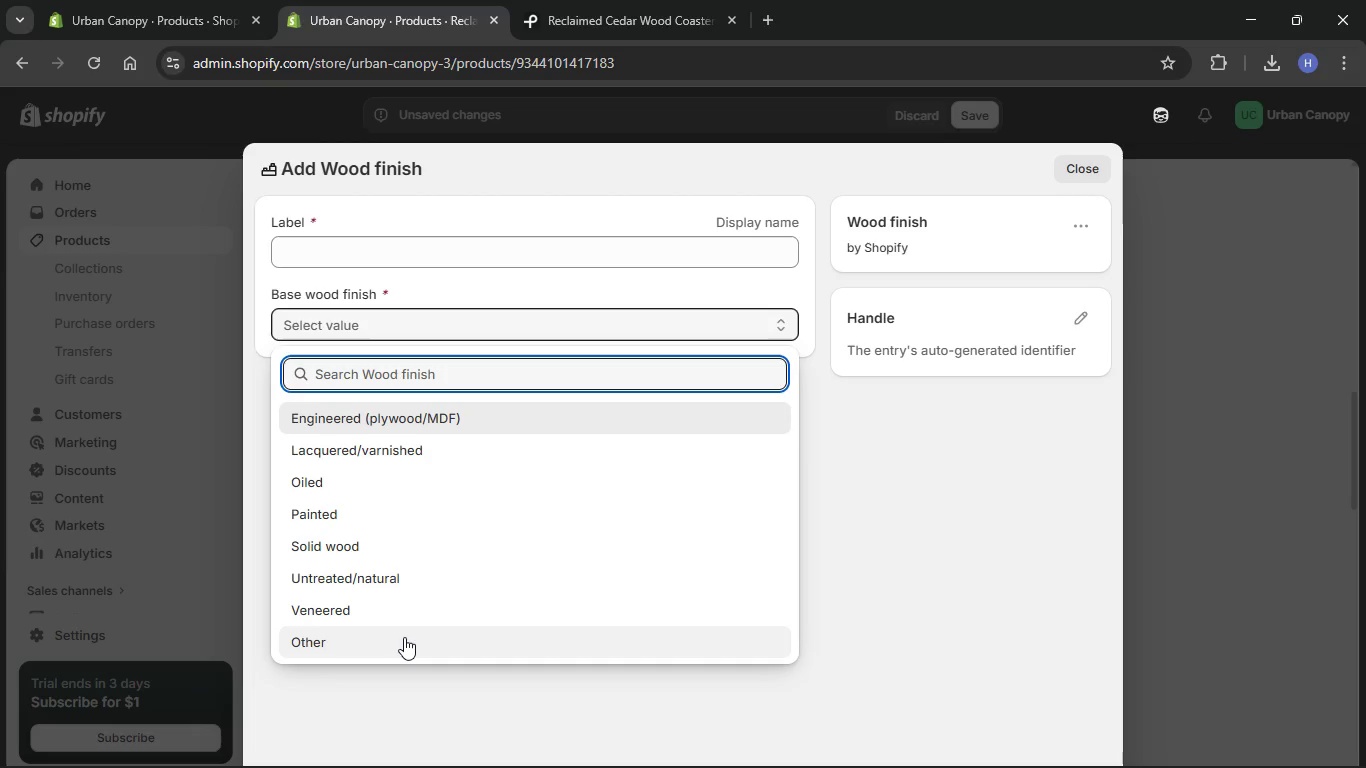 
left_click([404, 637])
 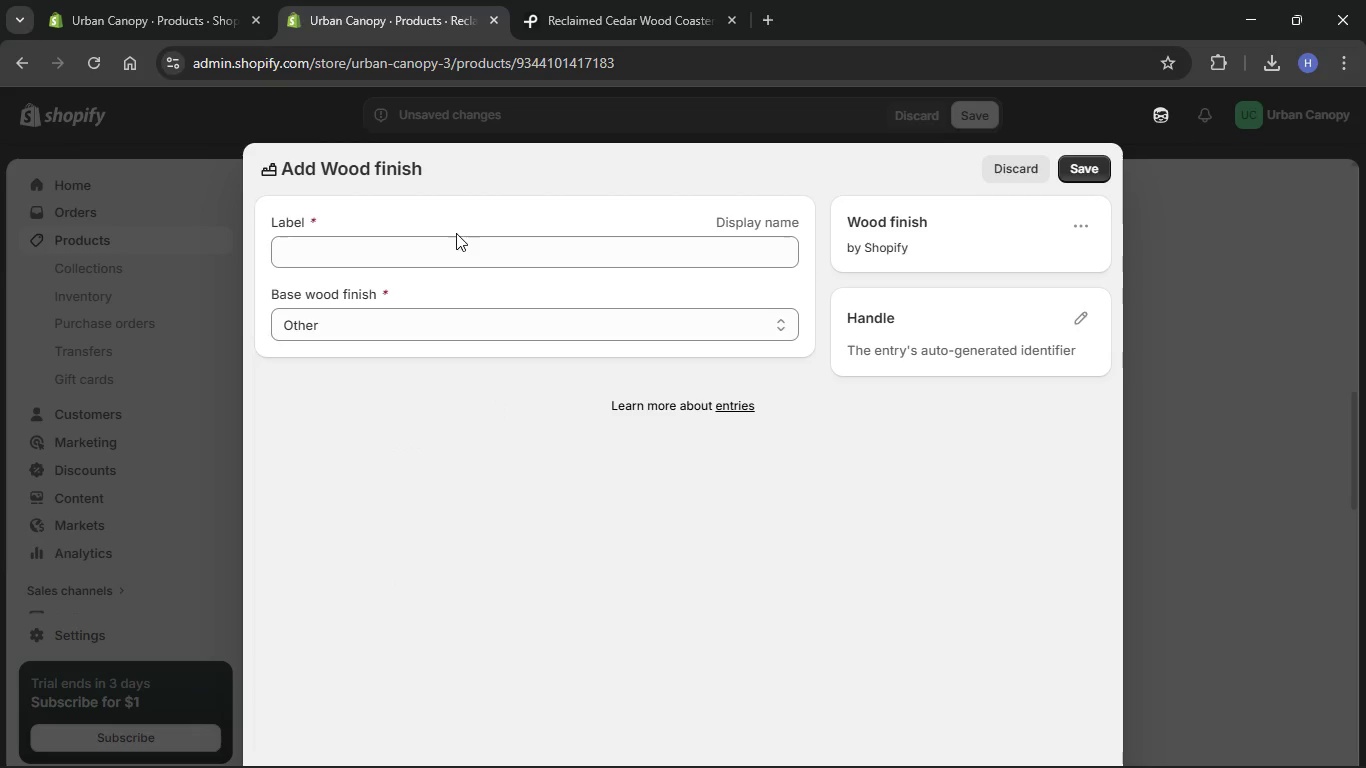 
left_click([449, 244])
 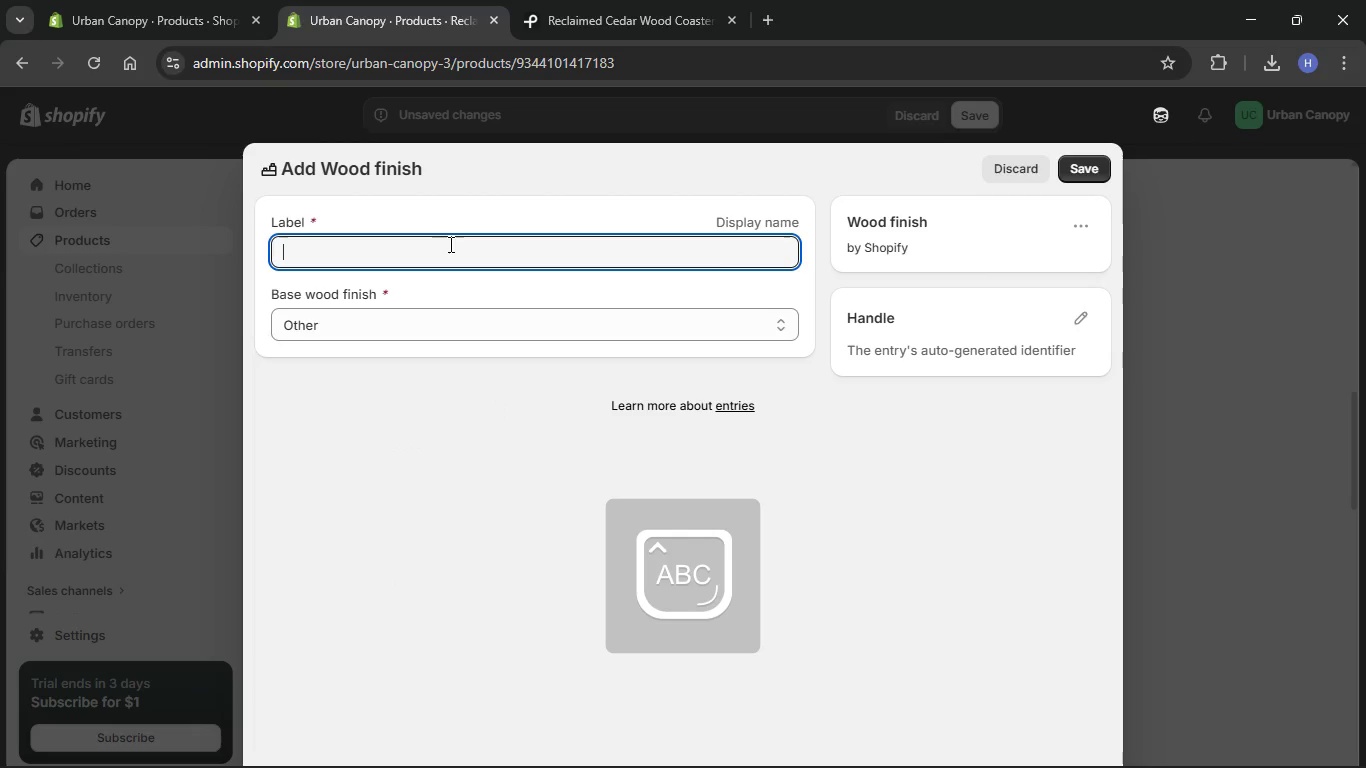 
type(Dark Stain)
 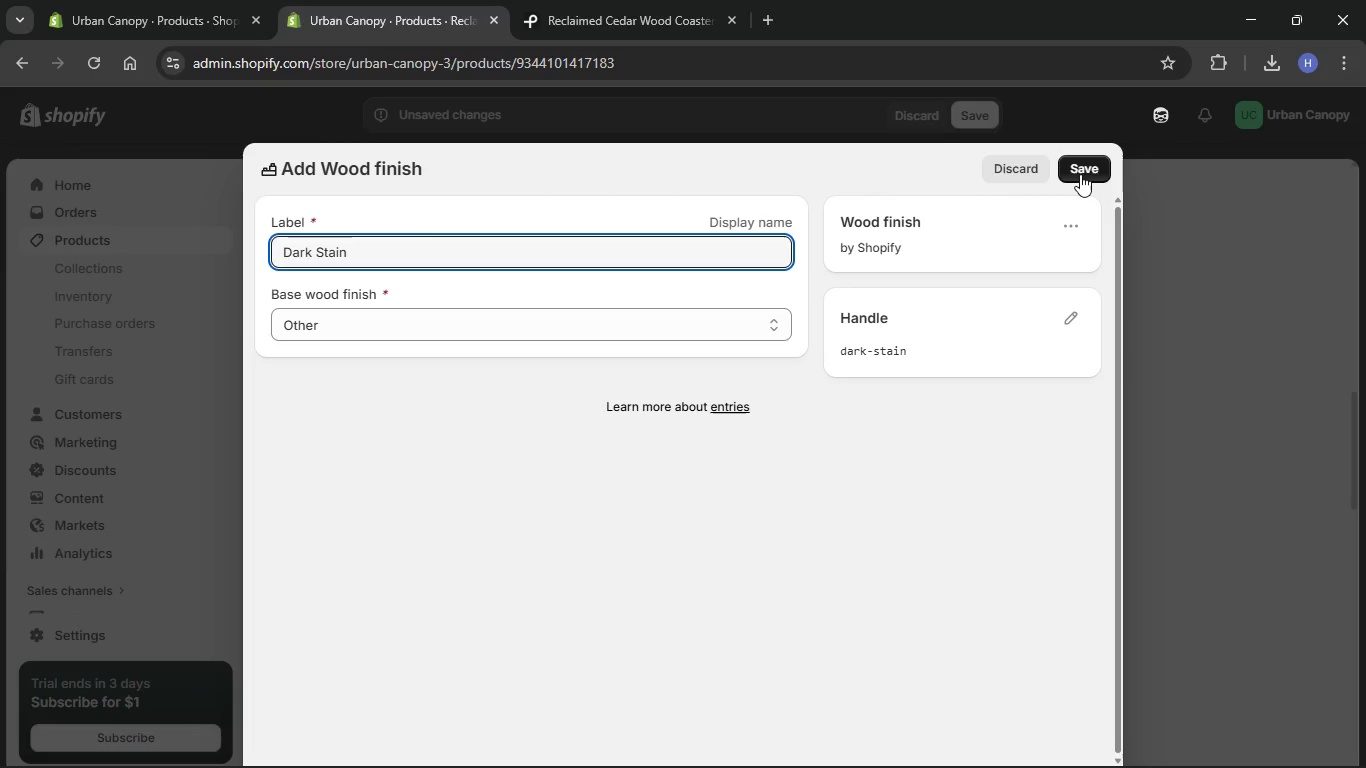 
left_click([1080, 174])
 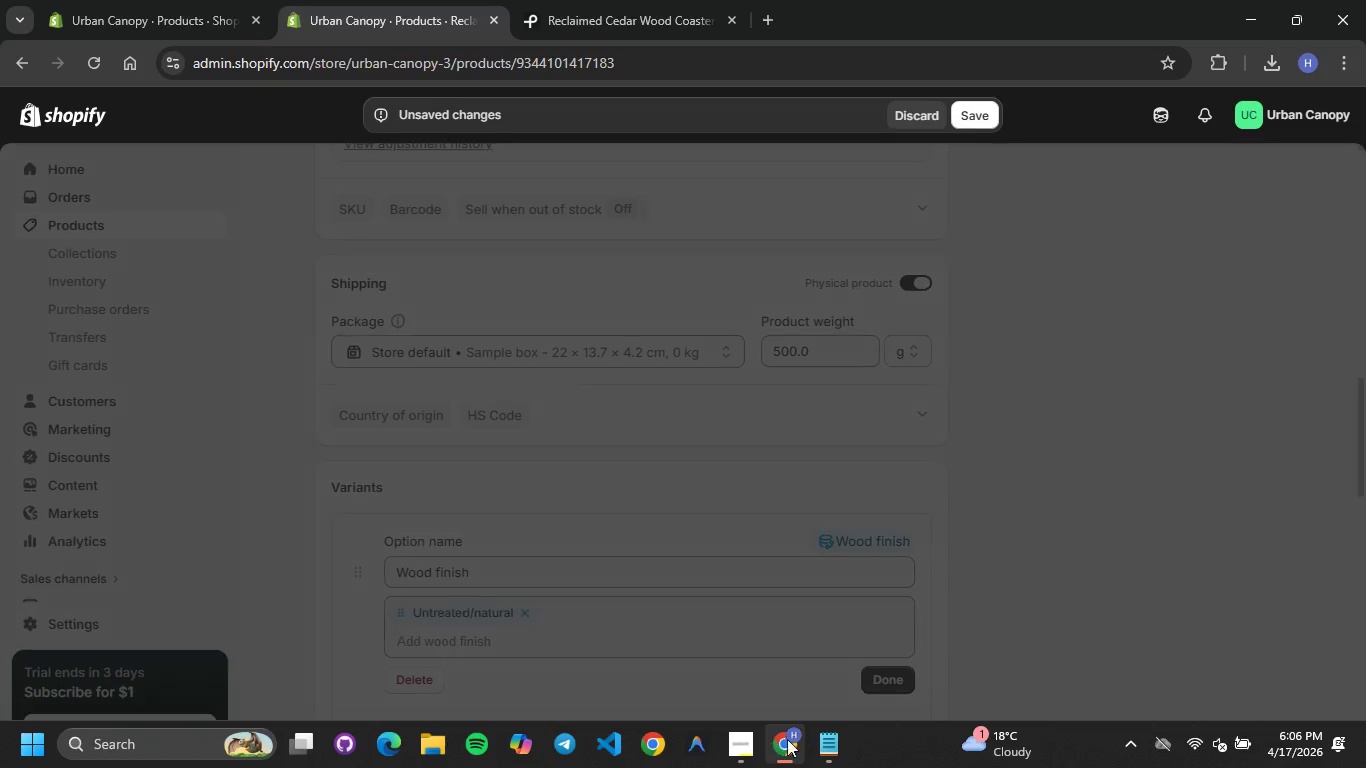 
left_click([837, 755])
 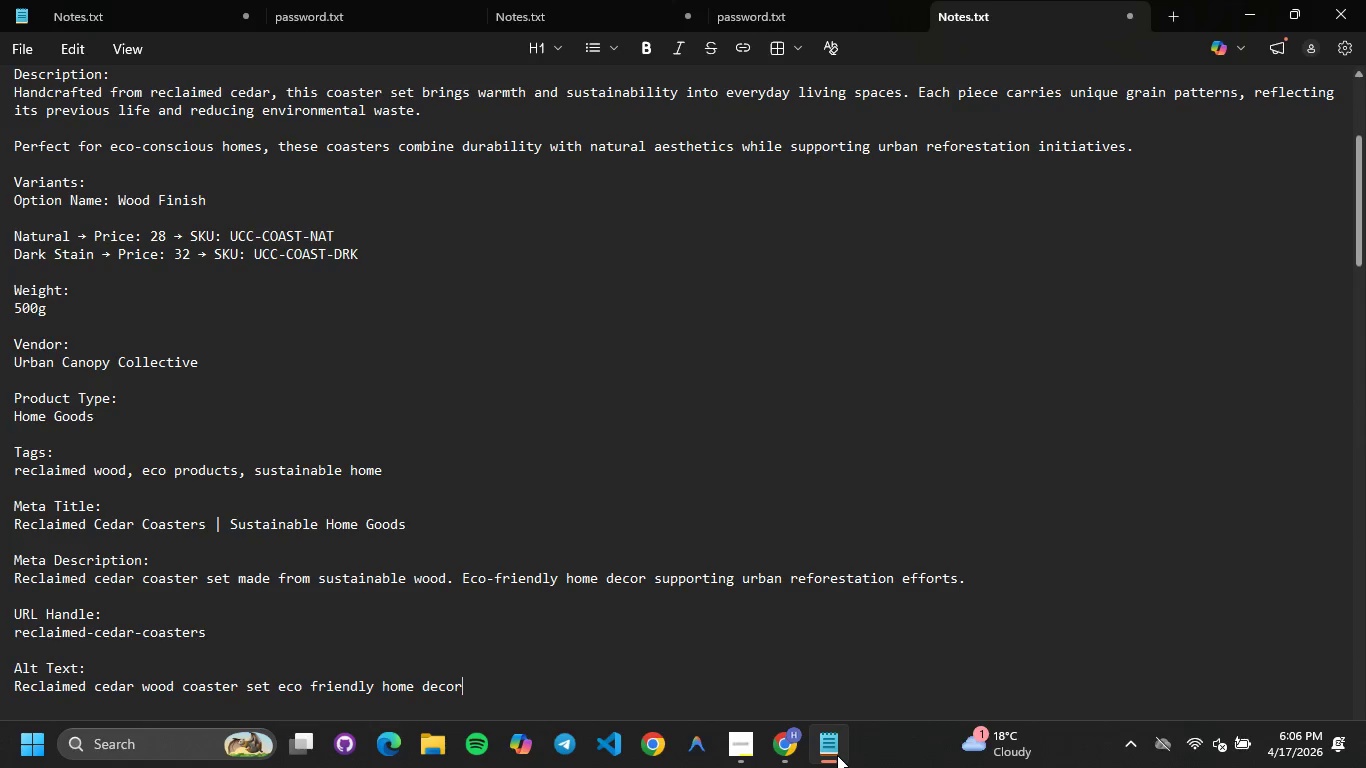 
left_click([837, 755])
 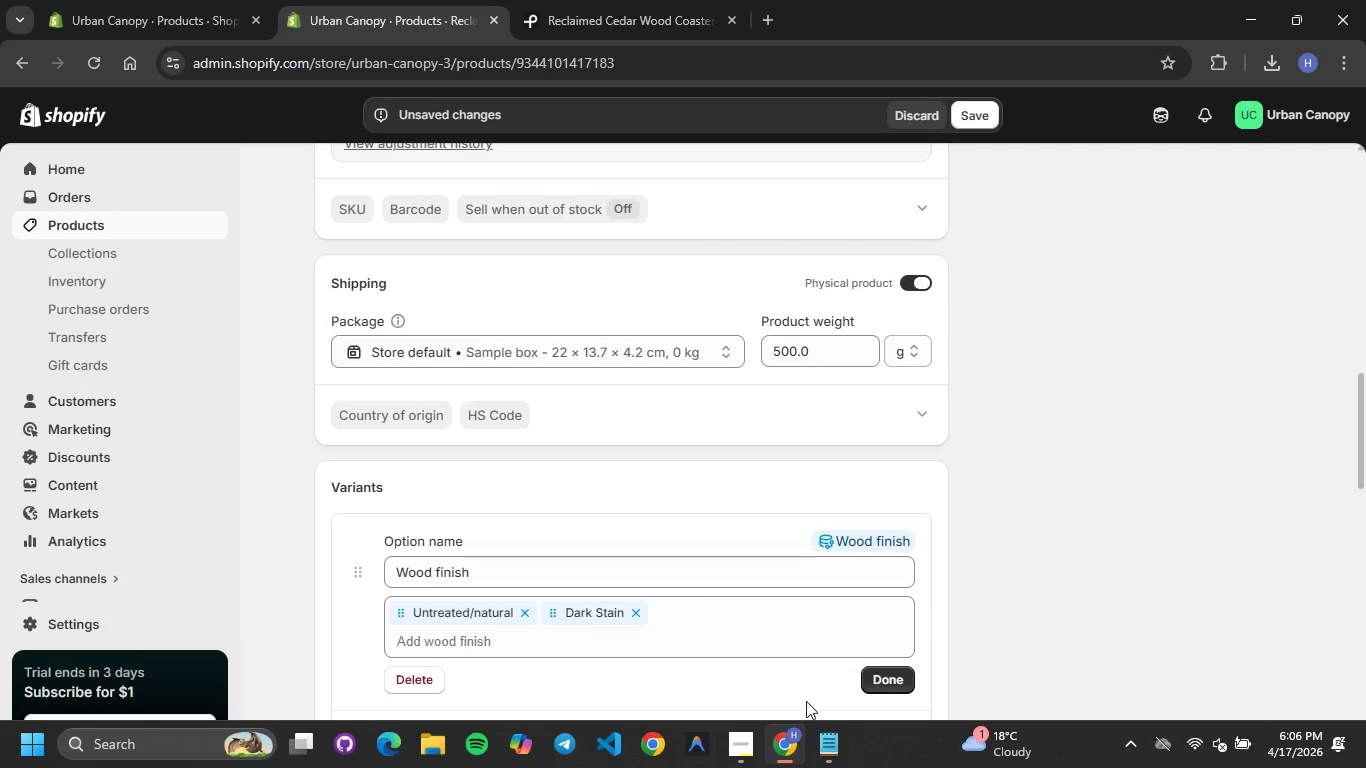 
scroll: coordinate [682, 583], scroll_direction: down, amount: 12.0
 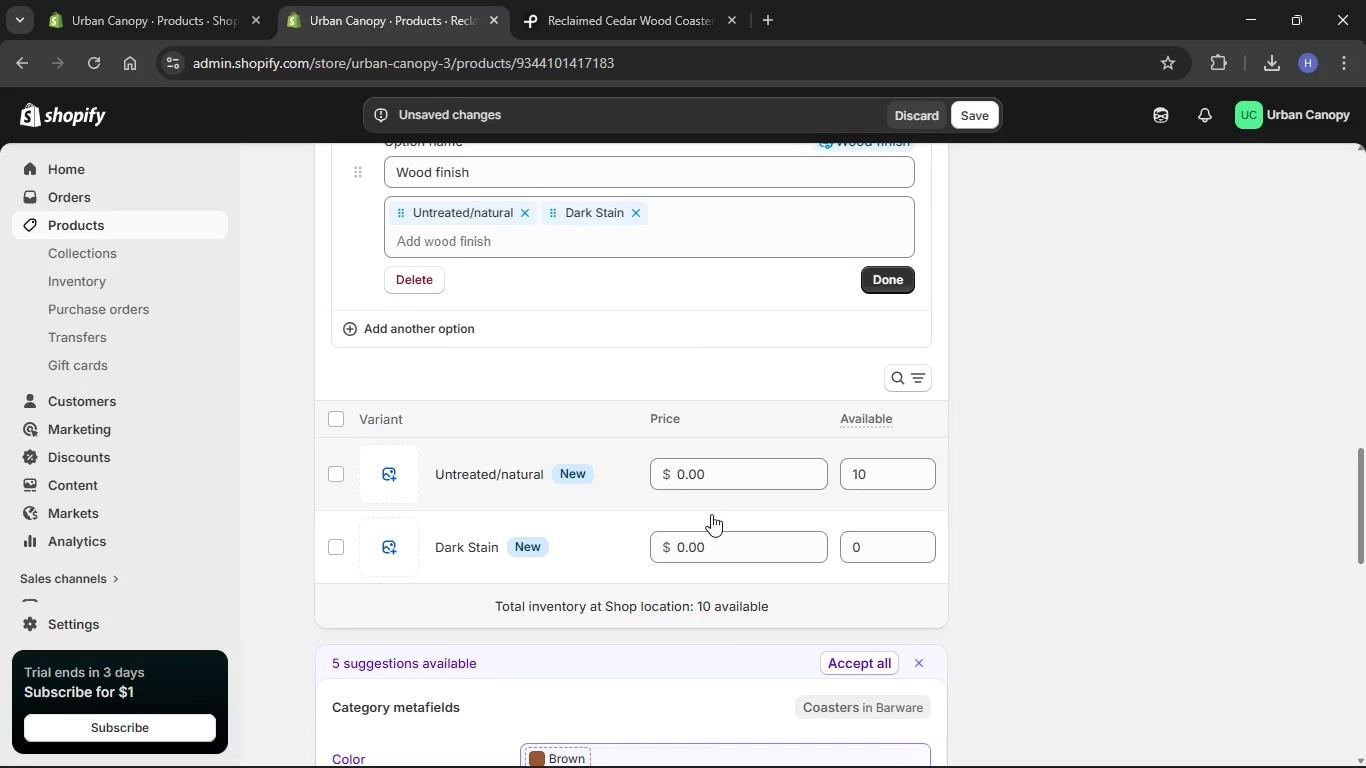 
scroll: coordinate [730, 555], scroll_direction: up, amount: 2.0
 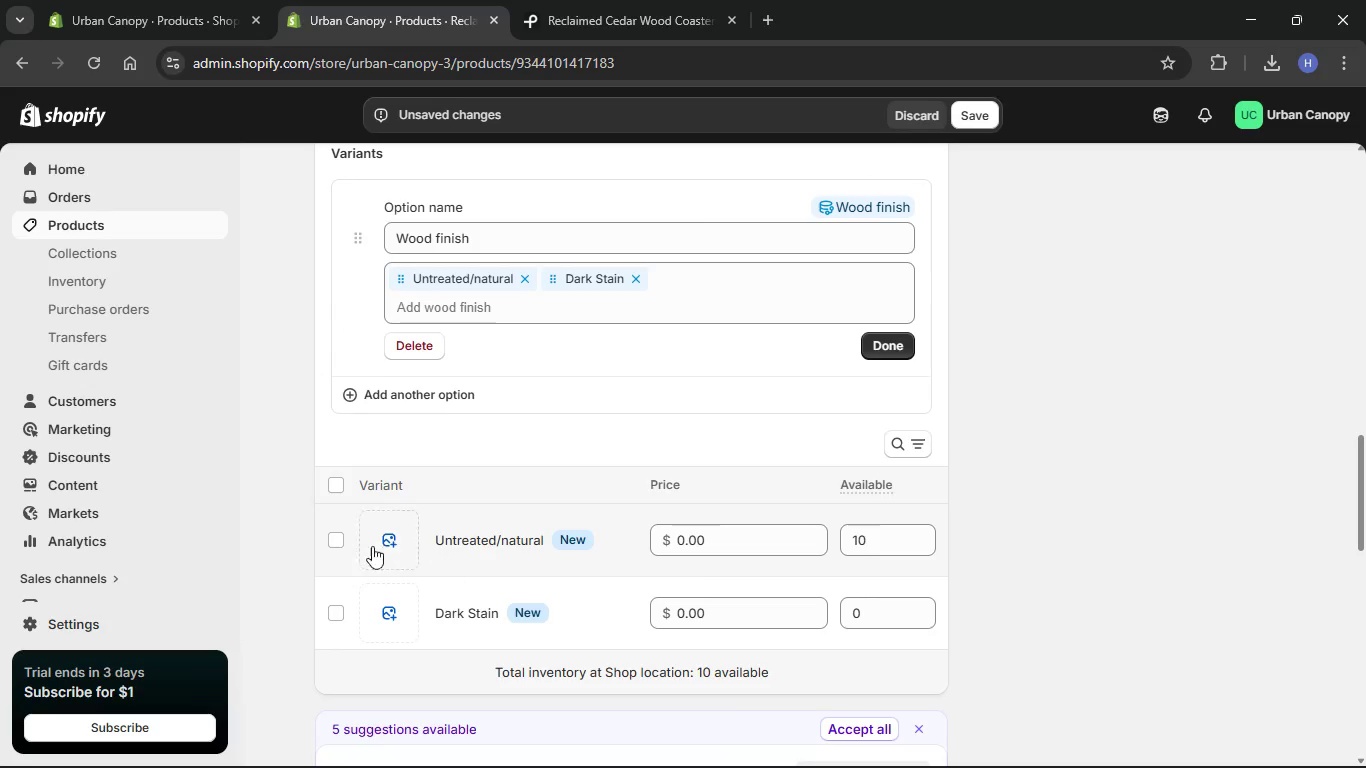 
left_click([400, 542])
 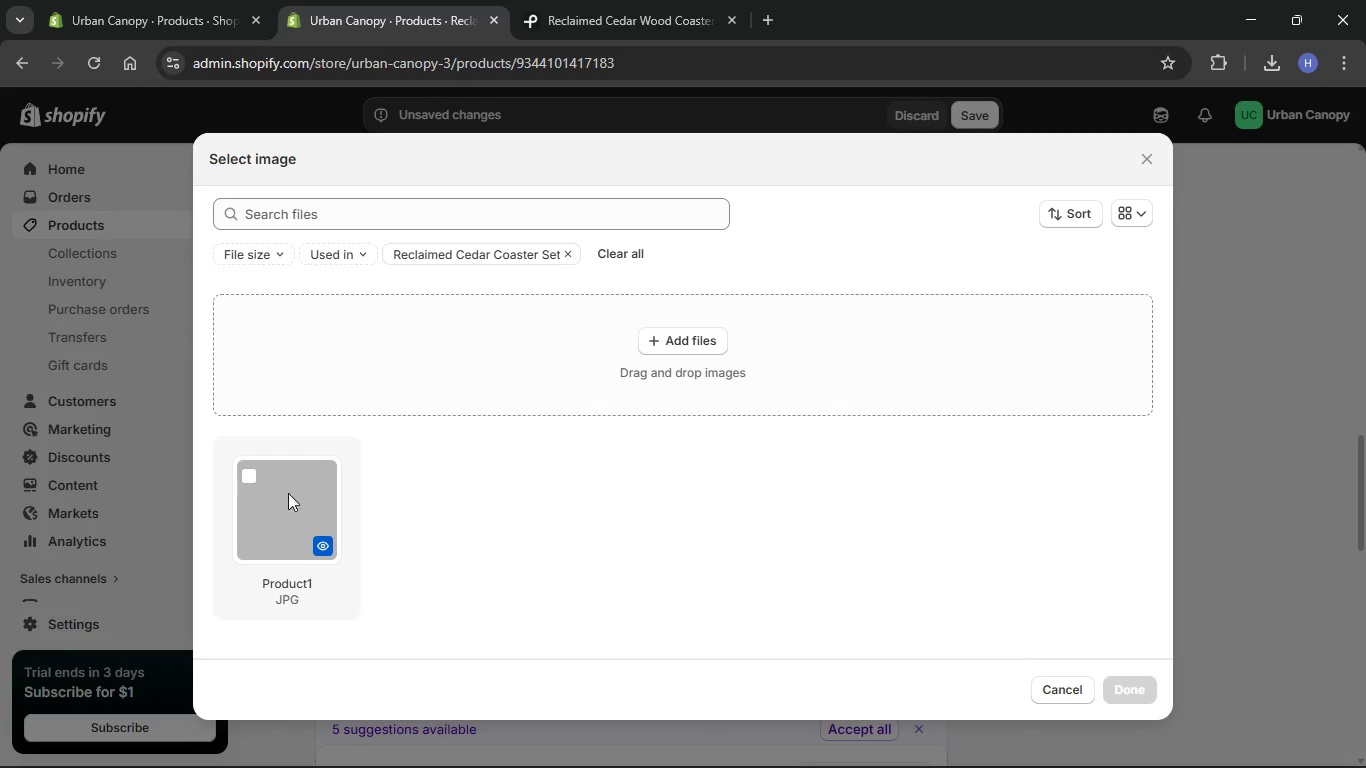 
left_click([291, 504])
 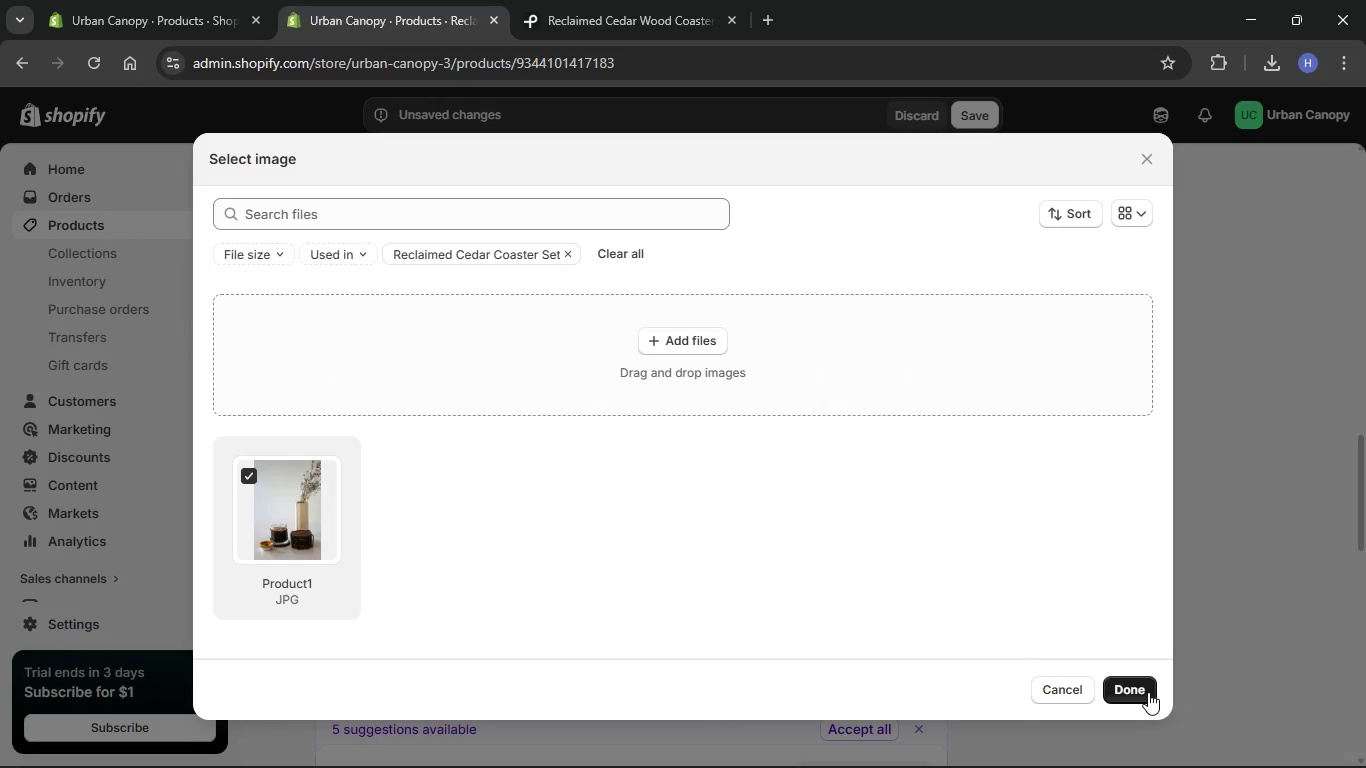 
left_click([1148, 692])
 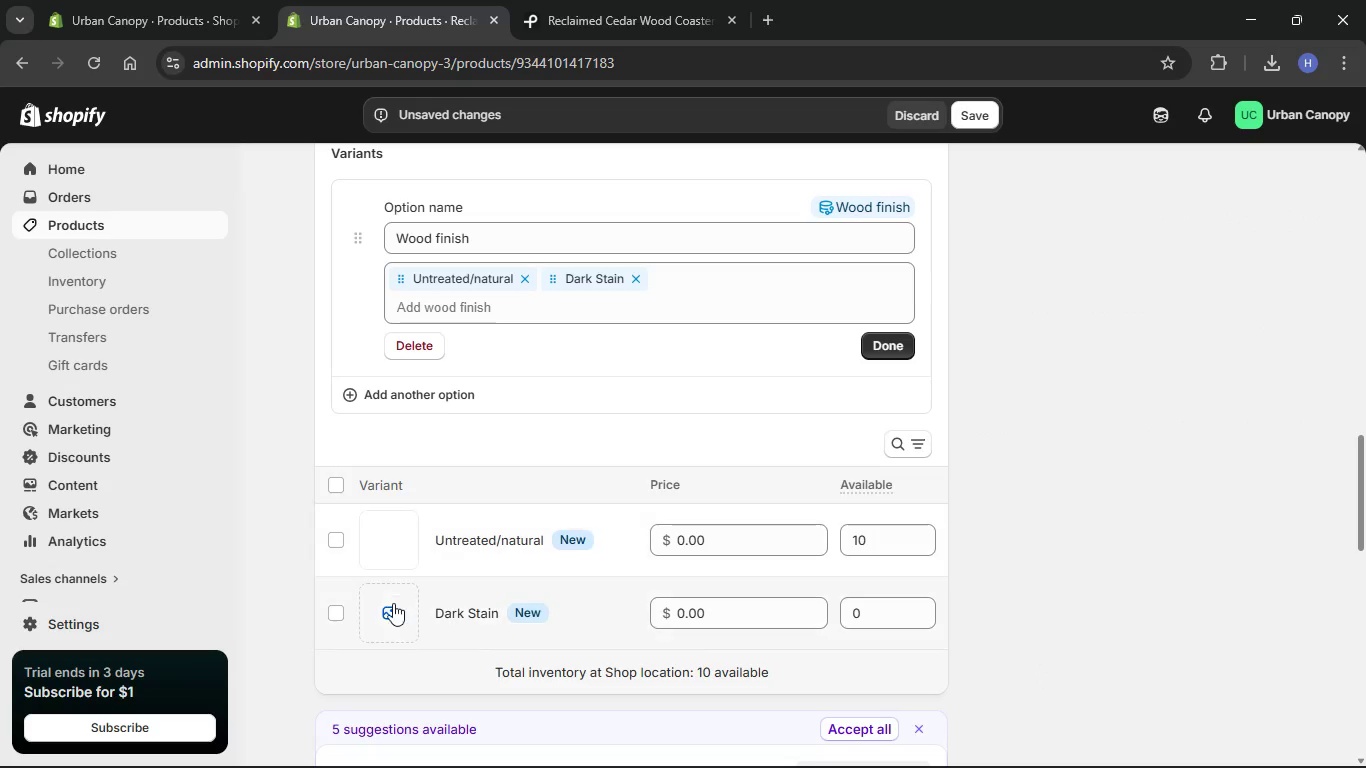 
left_click([393, 603])
 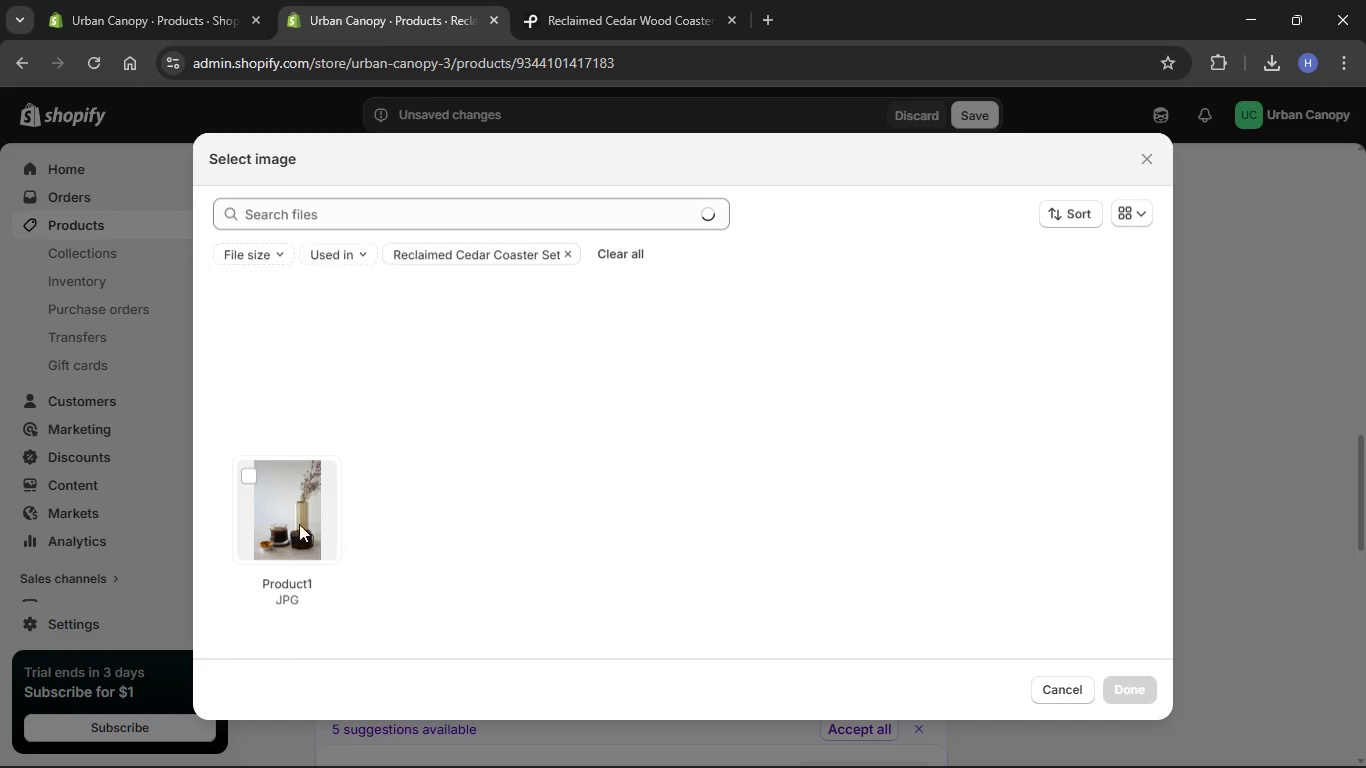 
left_click([296, 519])
 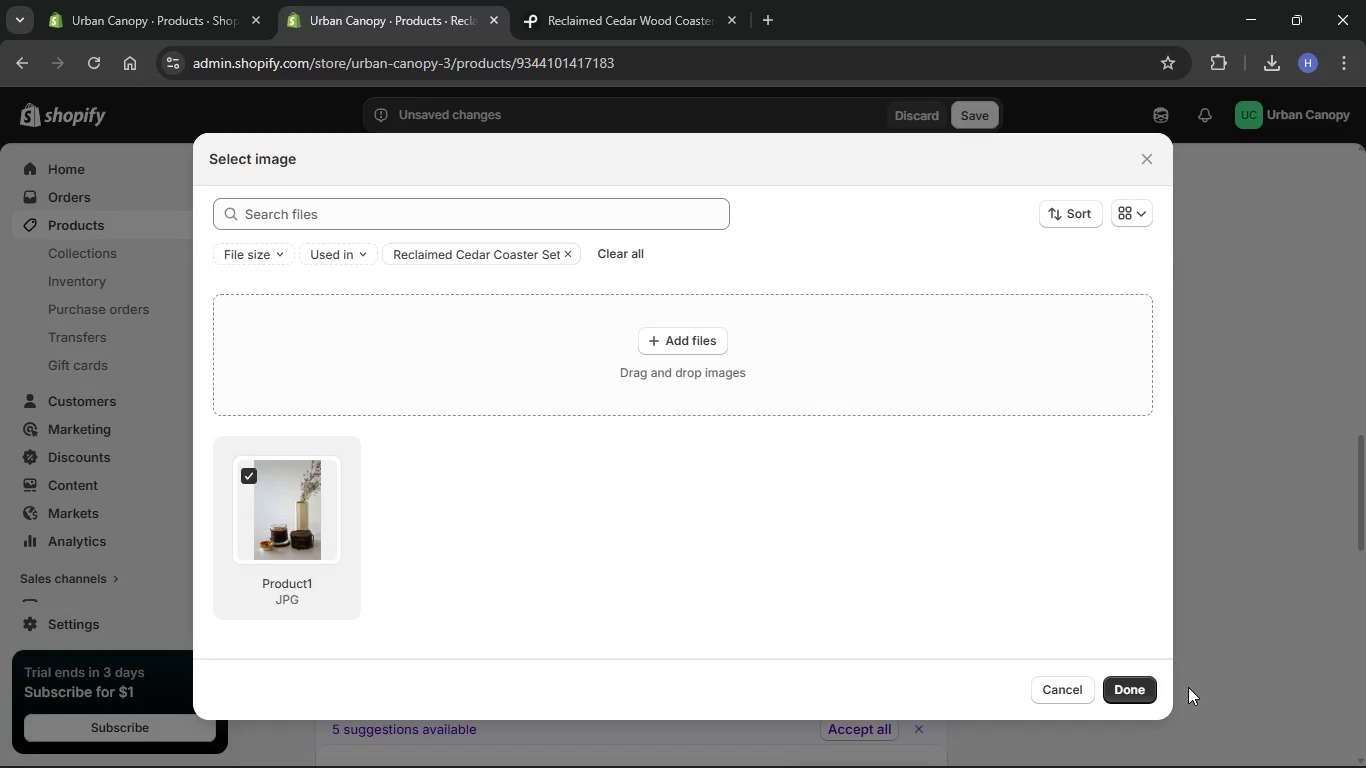 
left_click([1146, 690])
 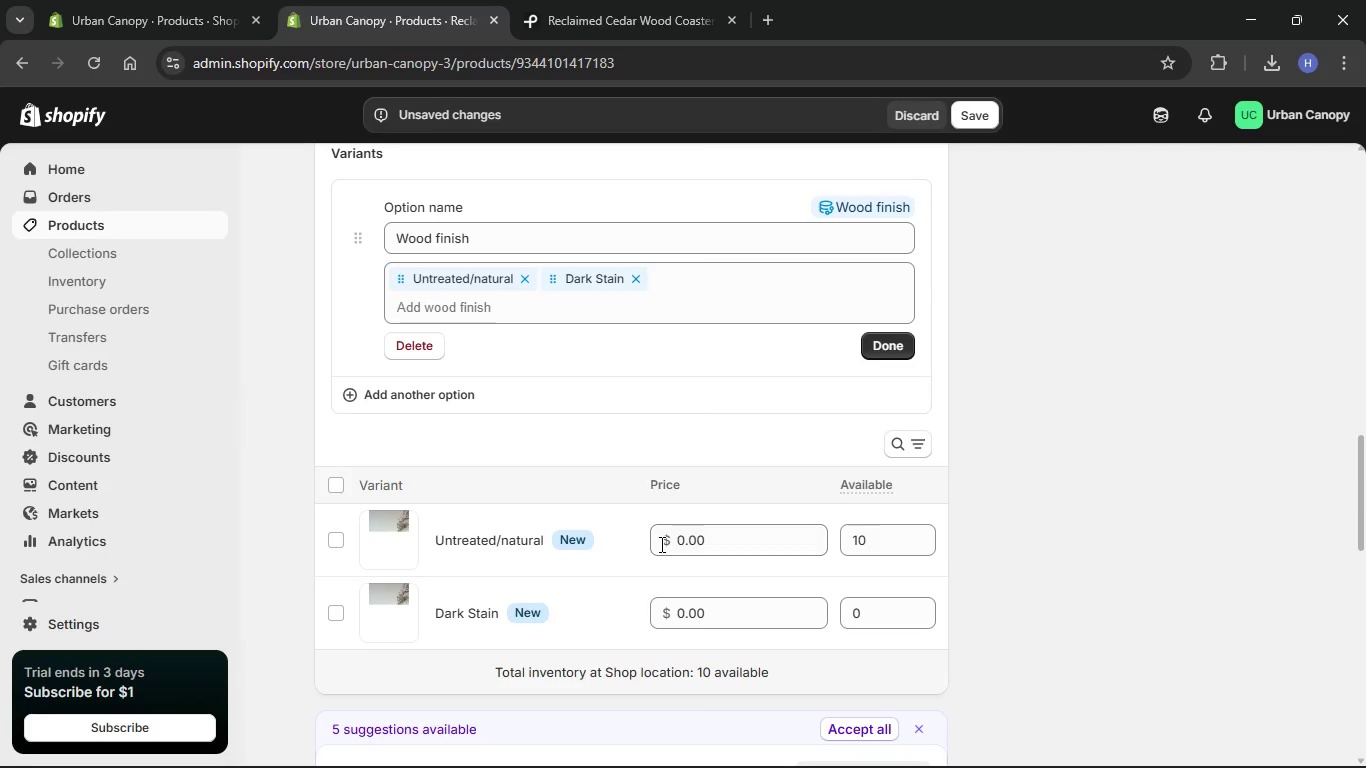 
scroll: coordinate [665, 551], scroll_direction: down, amount: 5.0
 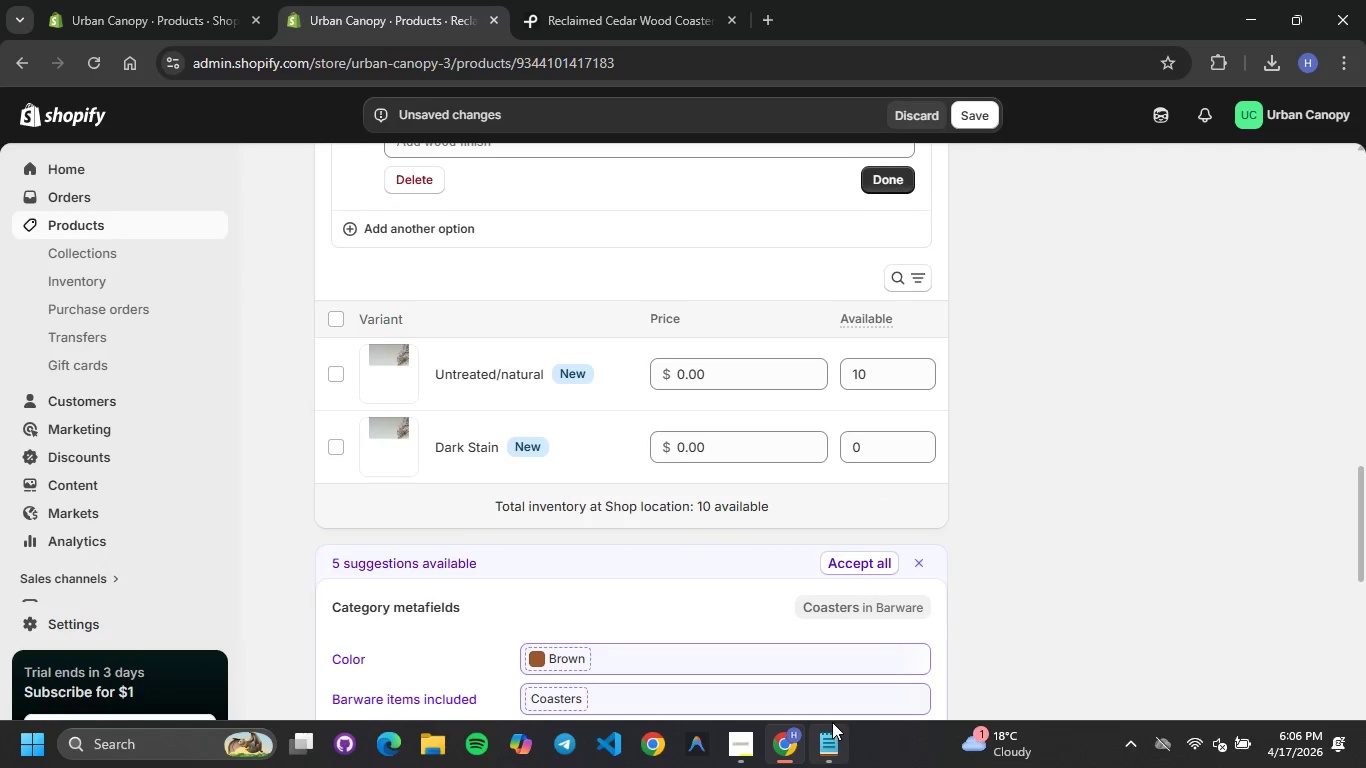 
left_click([832, 730])
 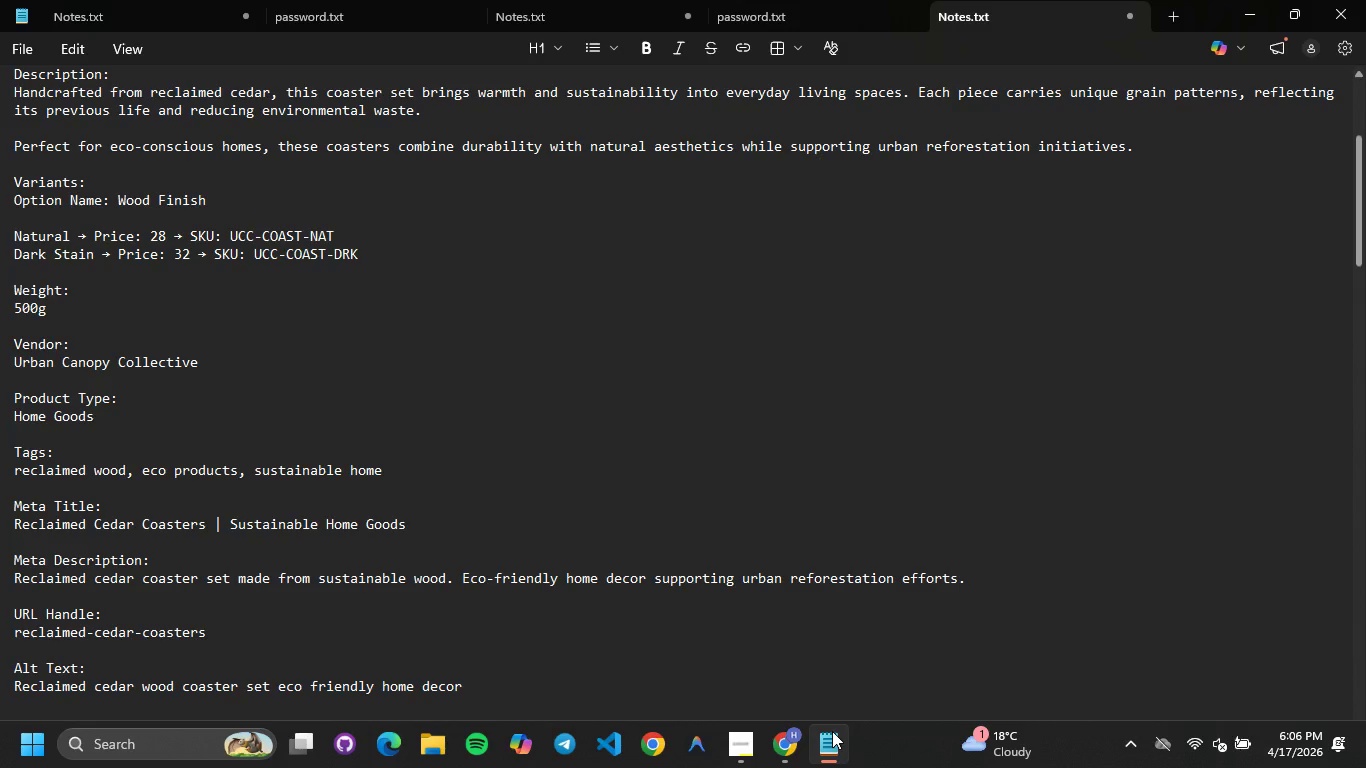 
left_click([832, 731])
 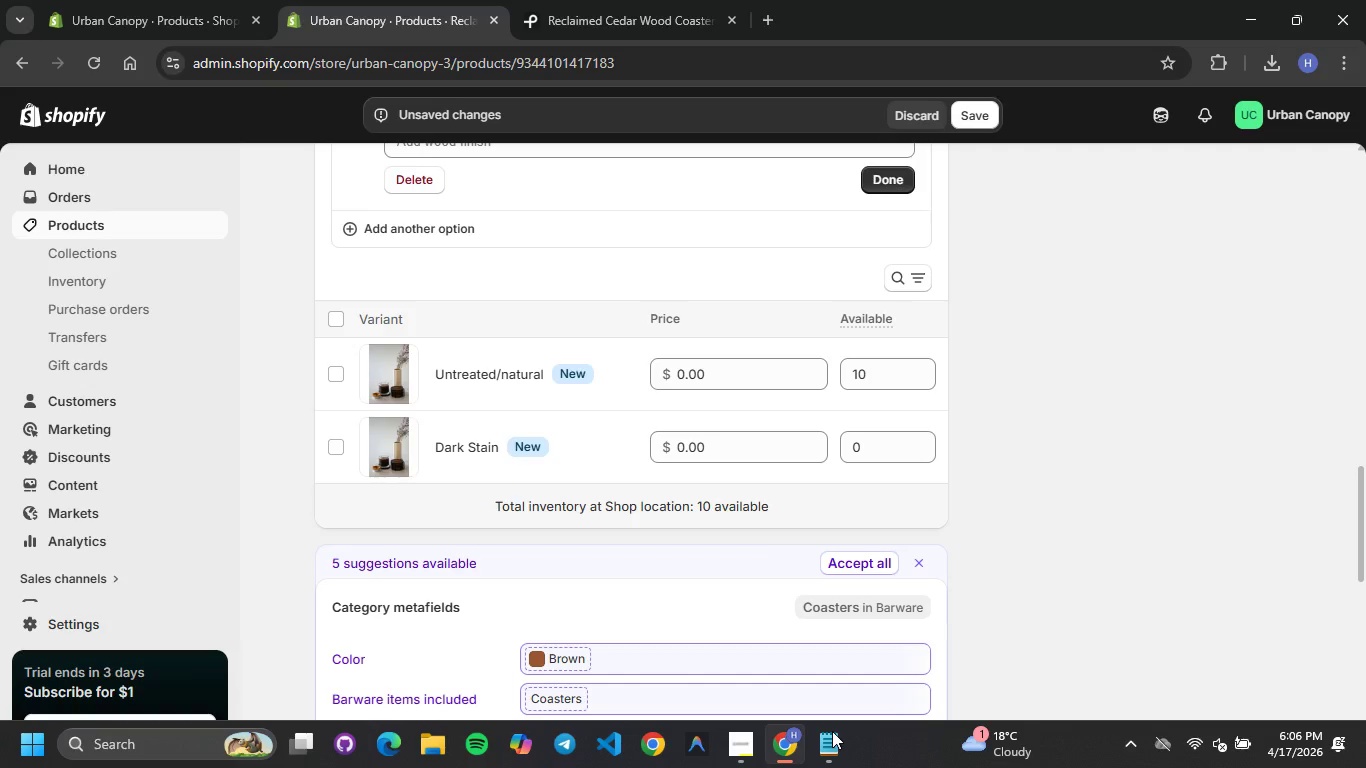 
left_click([832, 731])
 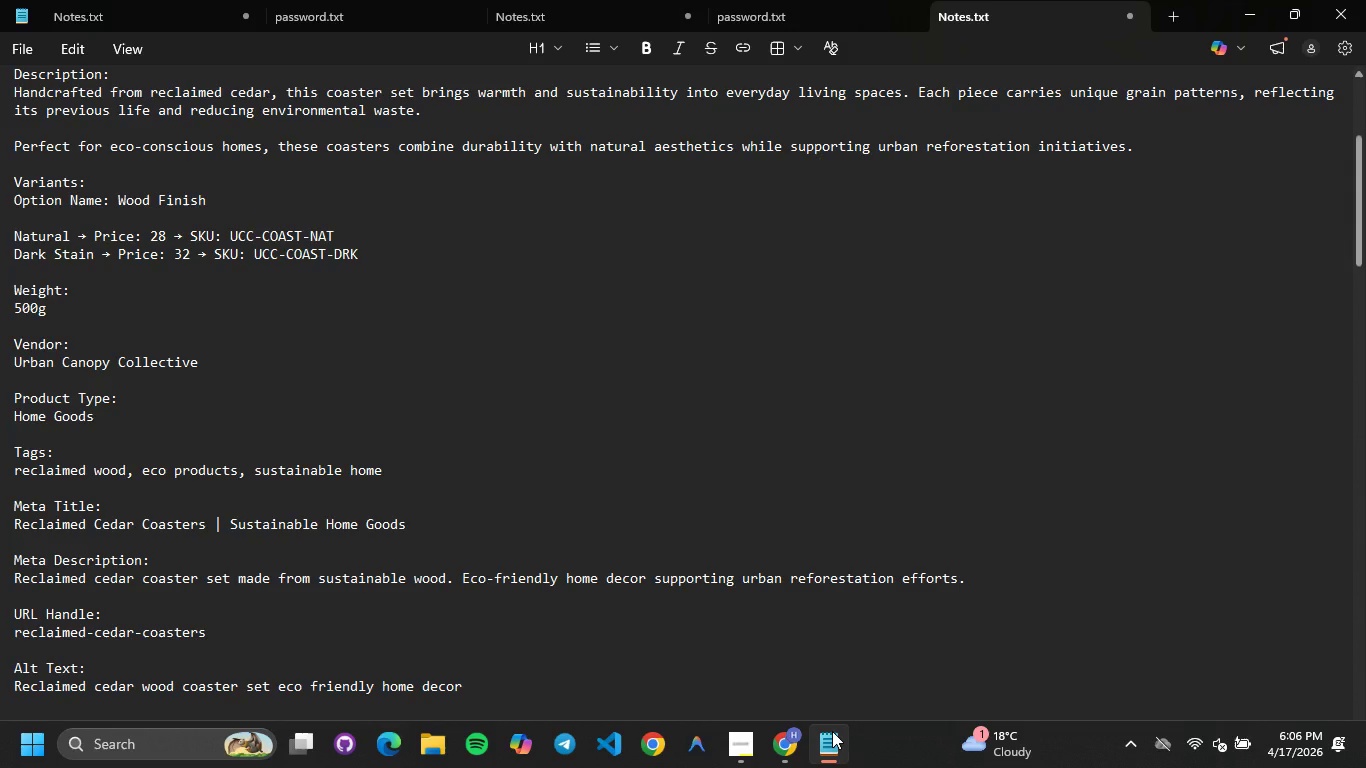 
left_click([832, 731])
 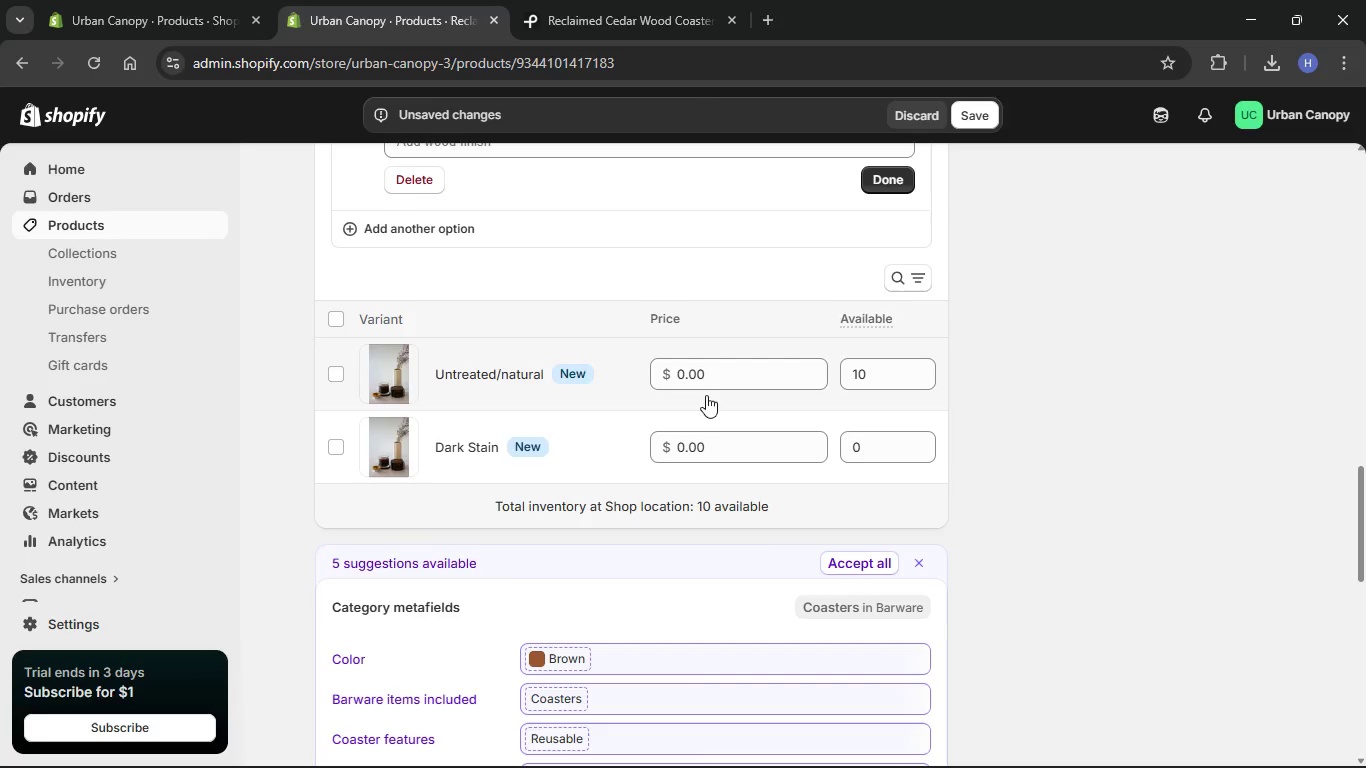 
double_click([693, 381])
 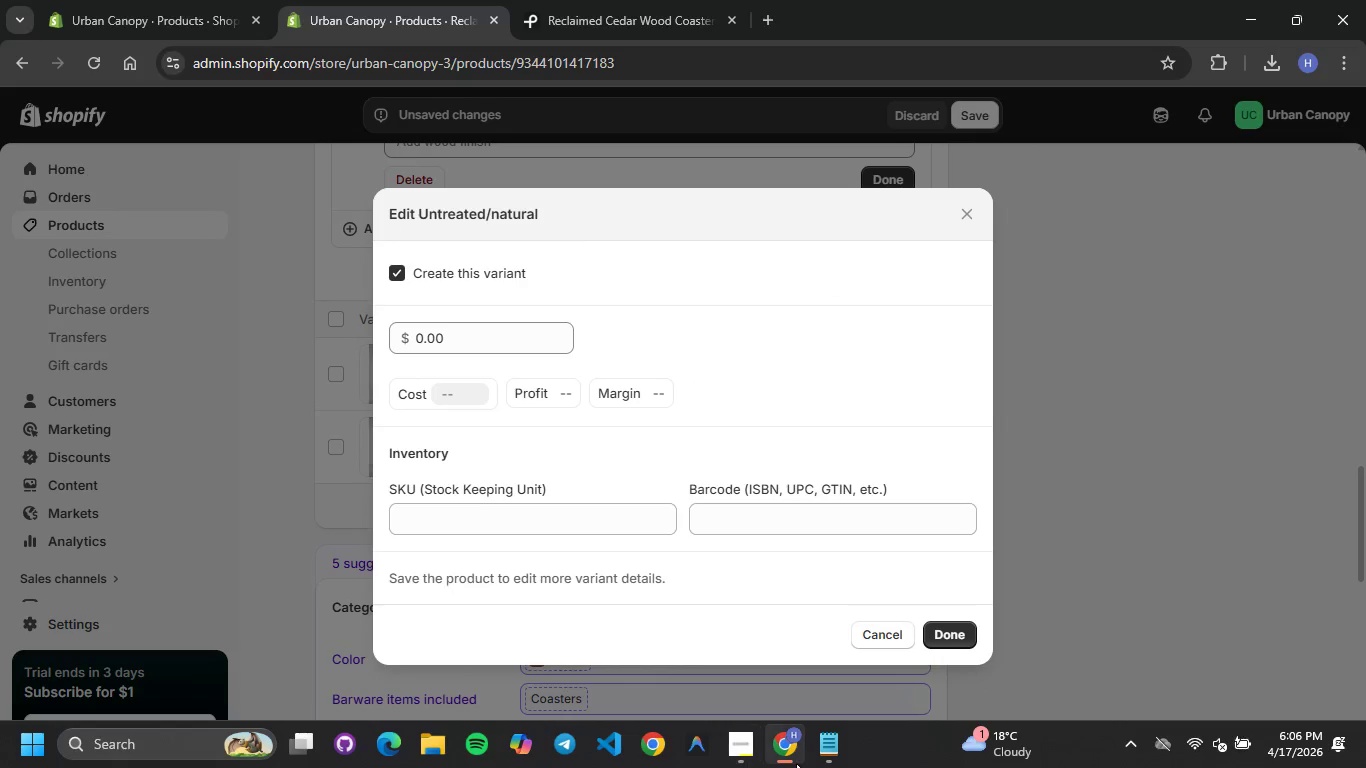 
left_click([812, 744])
 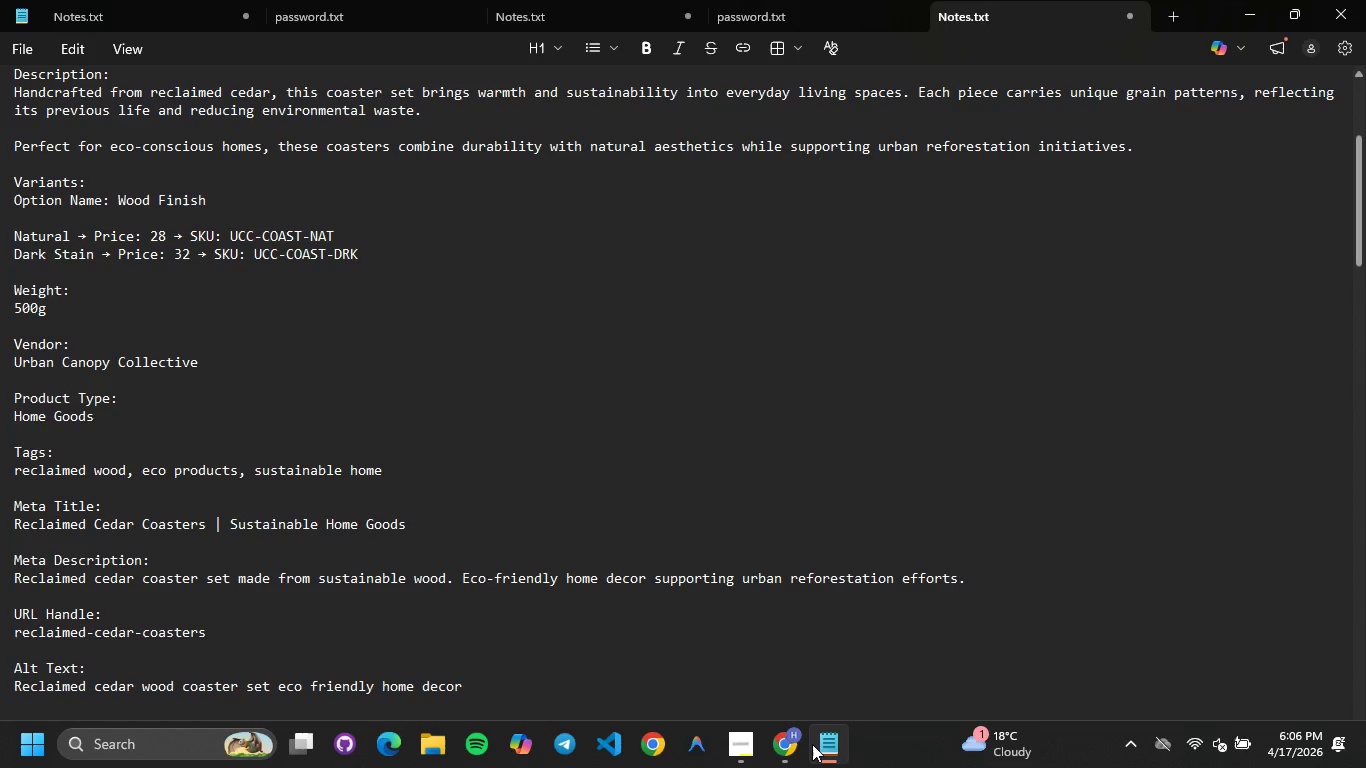 
left_click([812, 744])
 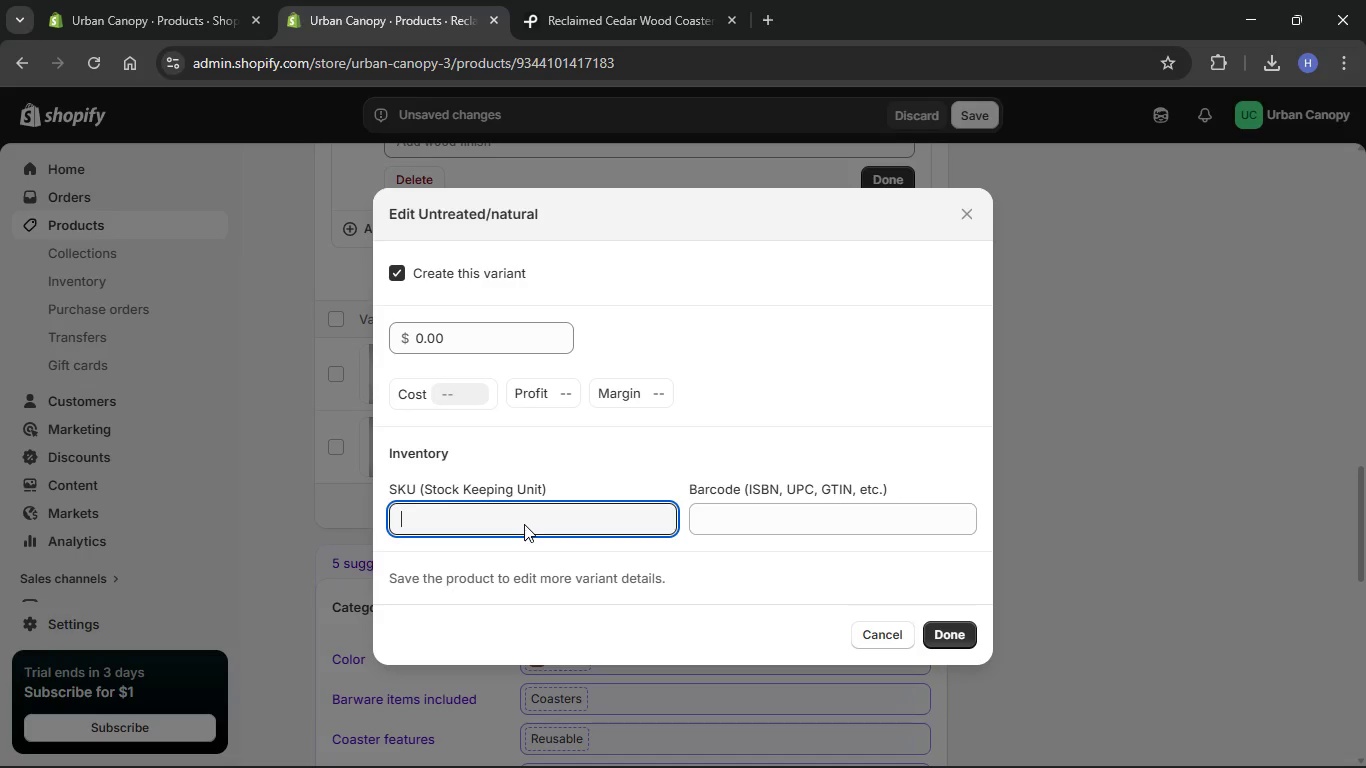 
type(UCC-COAST-NAK)
 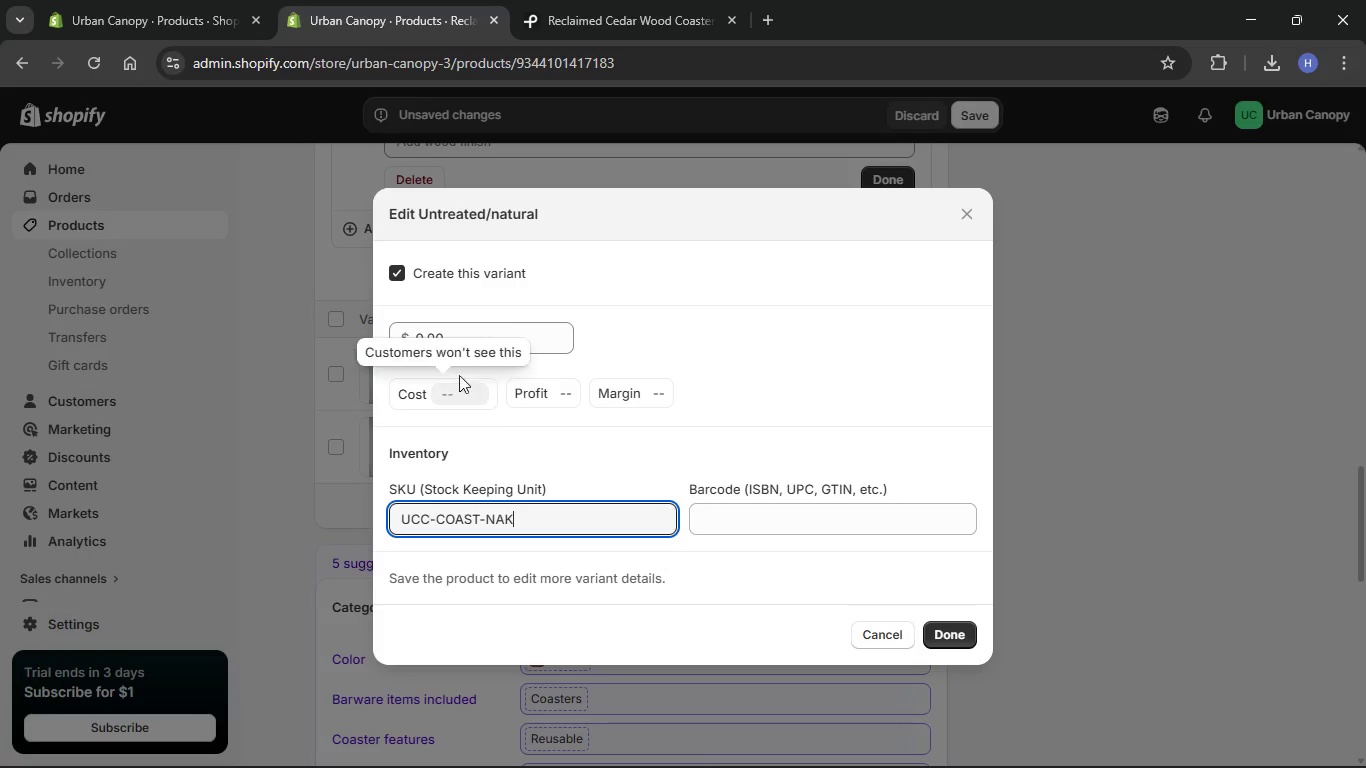 
left_click([439, 352])
 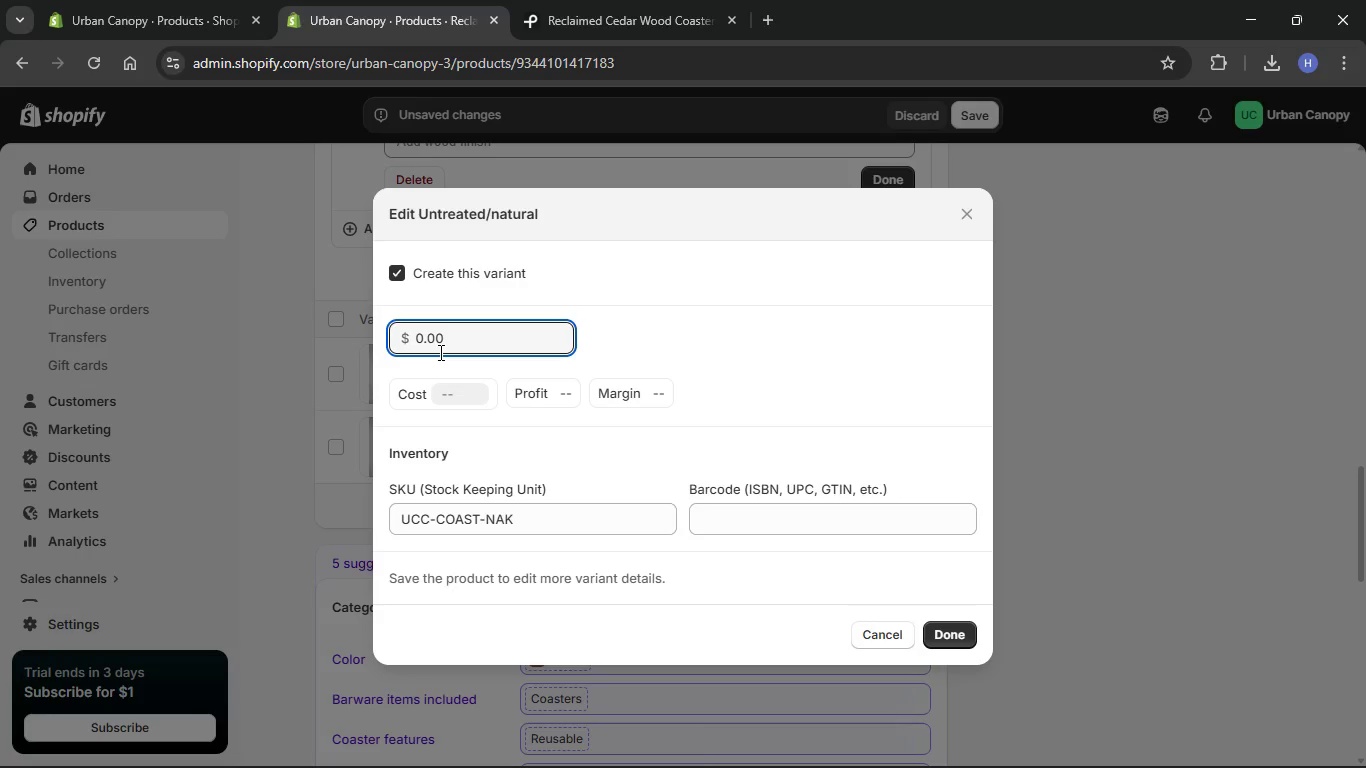 
key(Numpad1)
 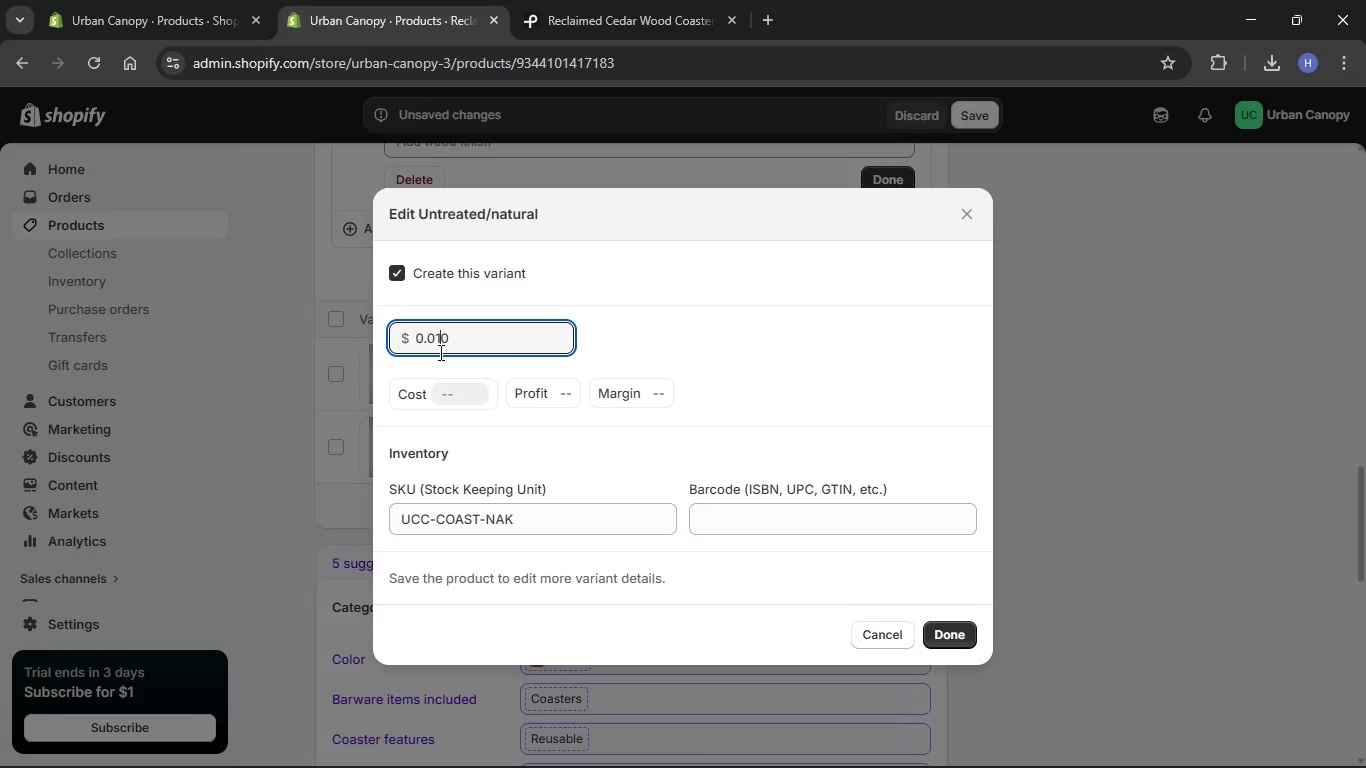 
key(Numpad8)
 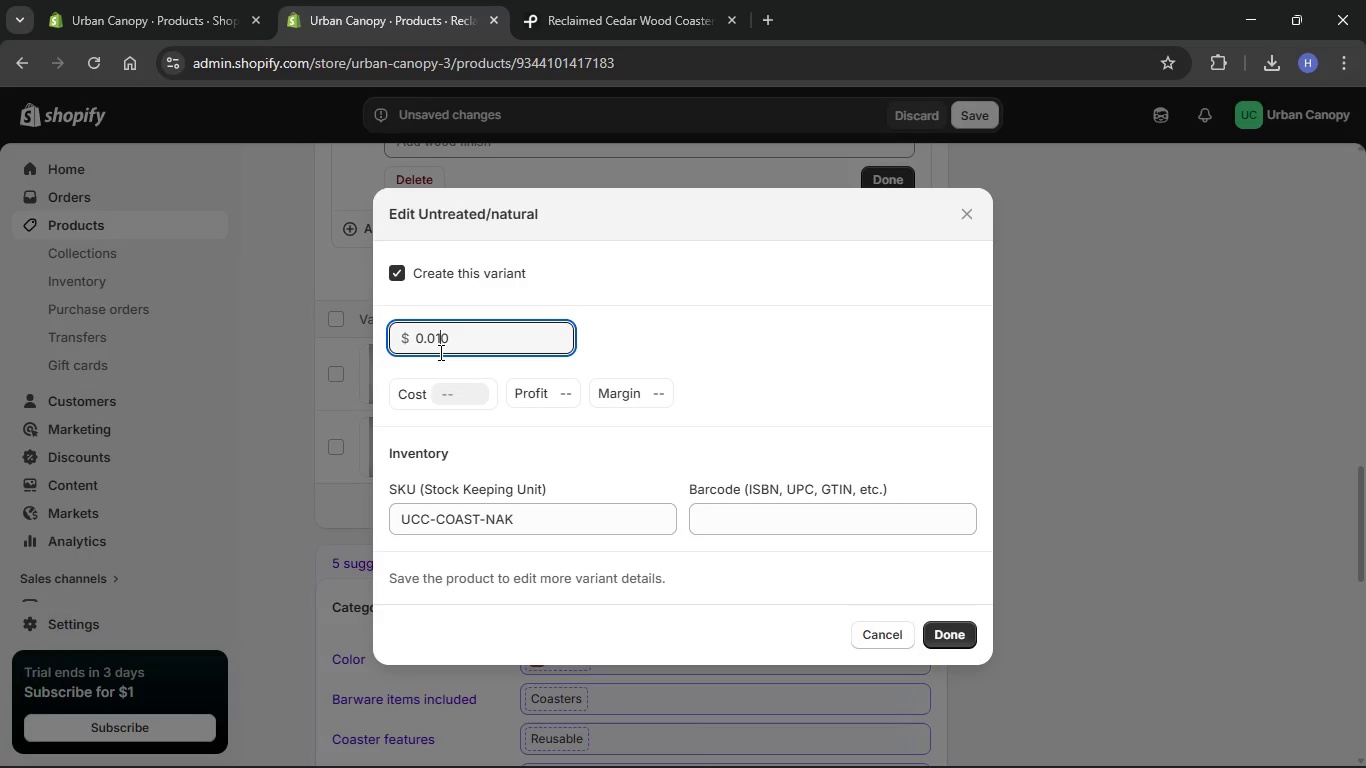 
key(Backspace)
 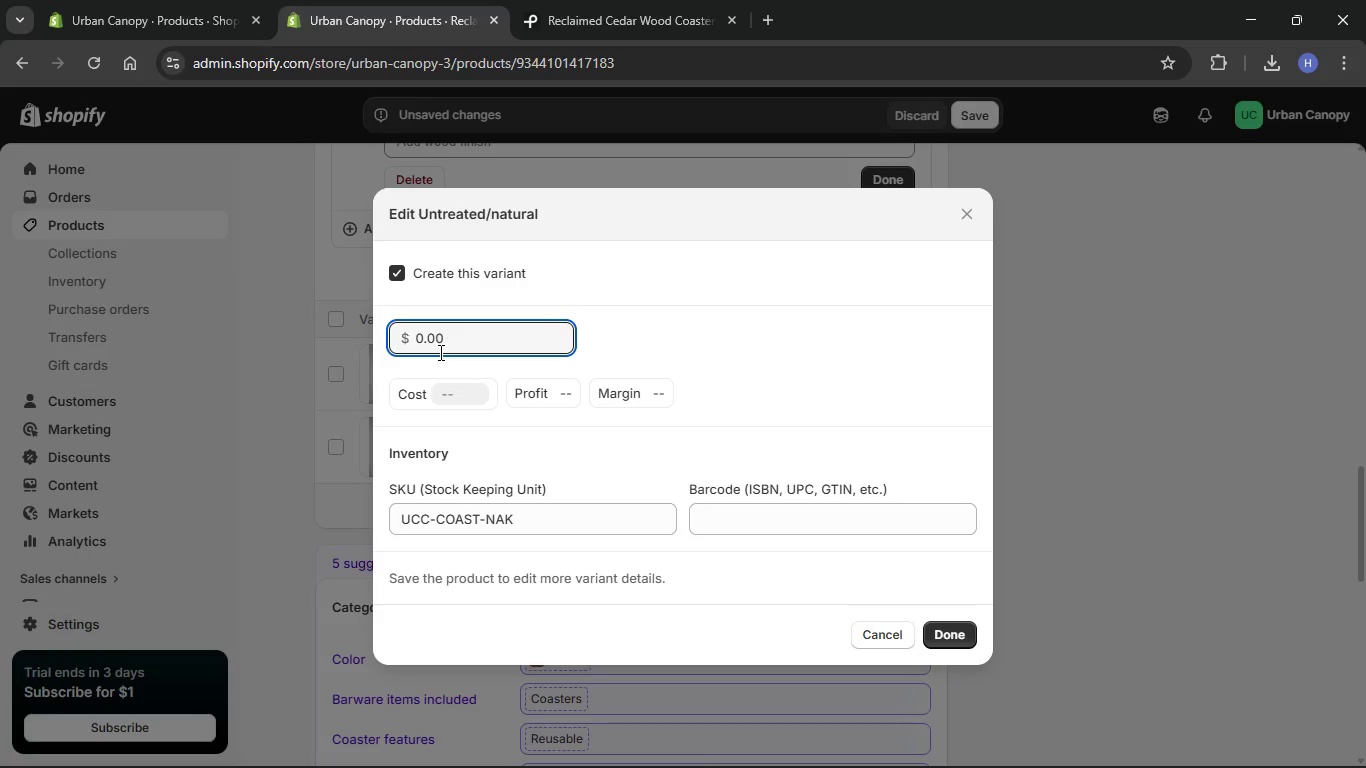 
key(Backspace)
 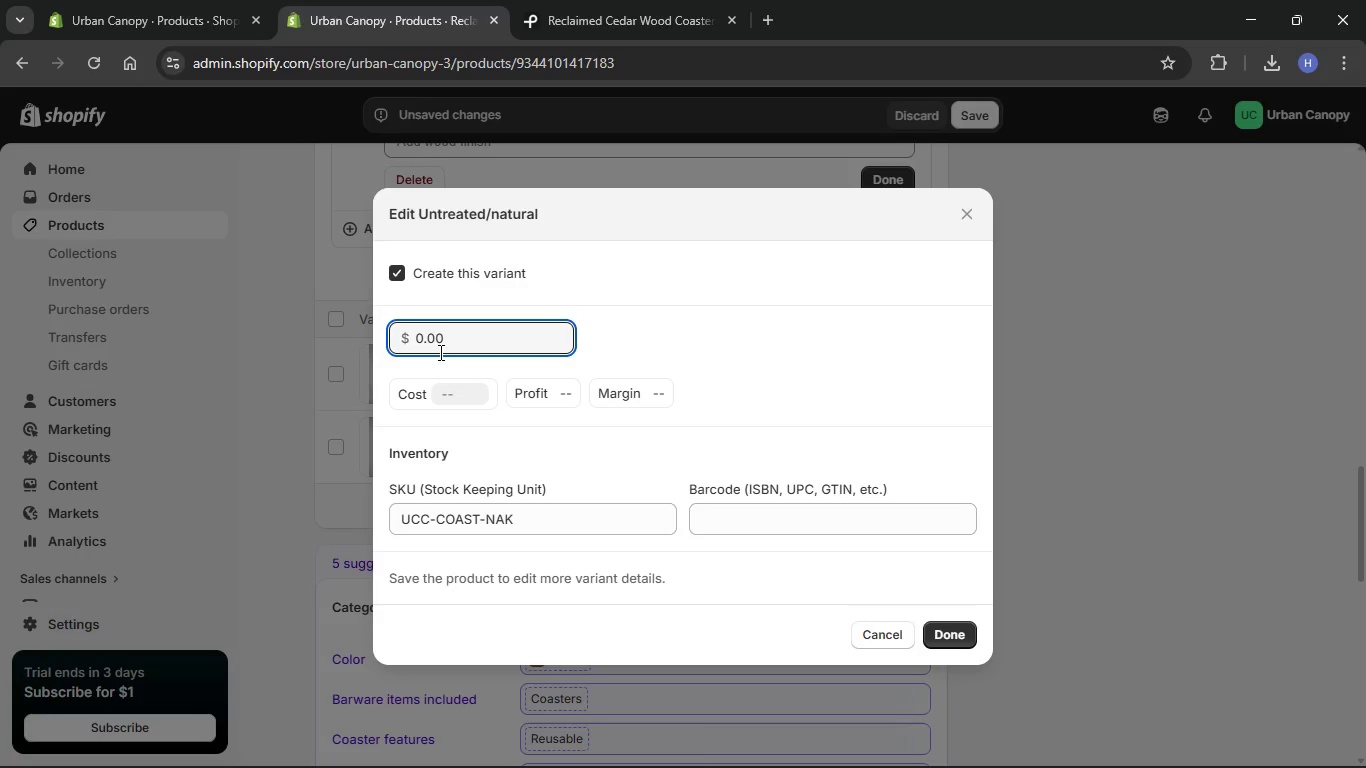 
key(Backspace)
 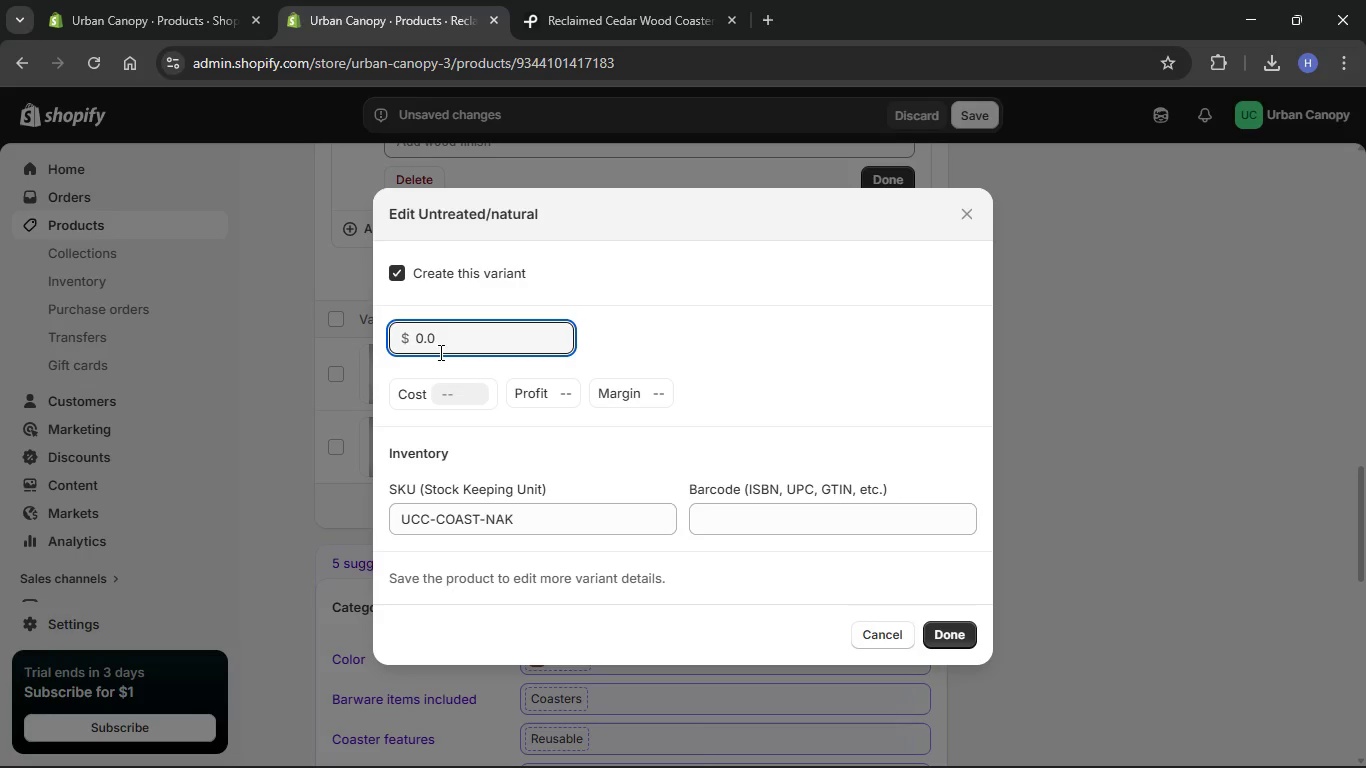 
key(Backspace)
 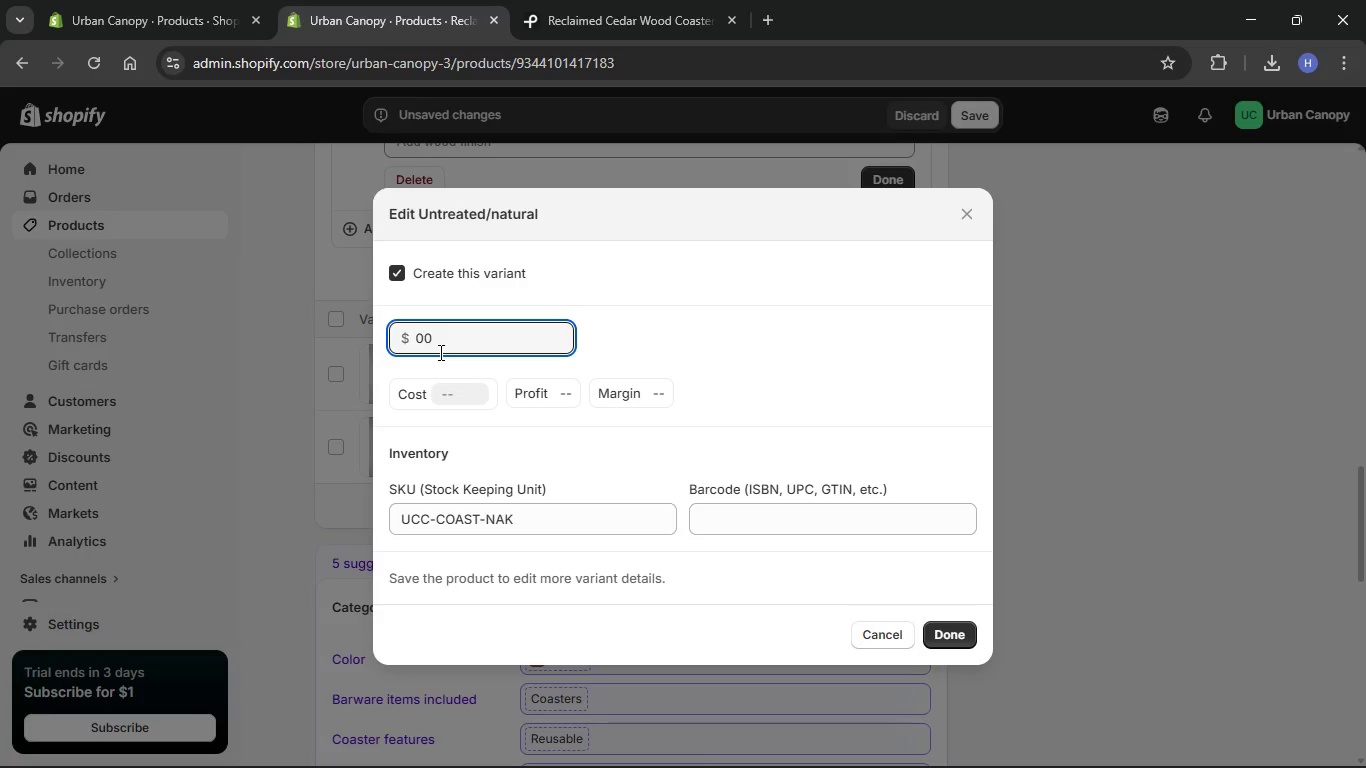 
key(ArrowRight)
 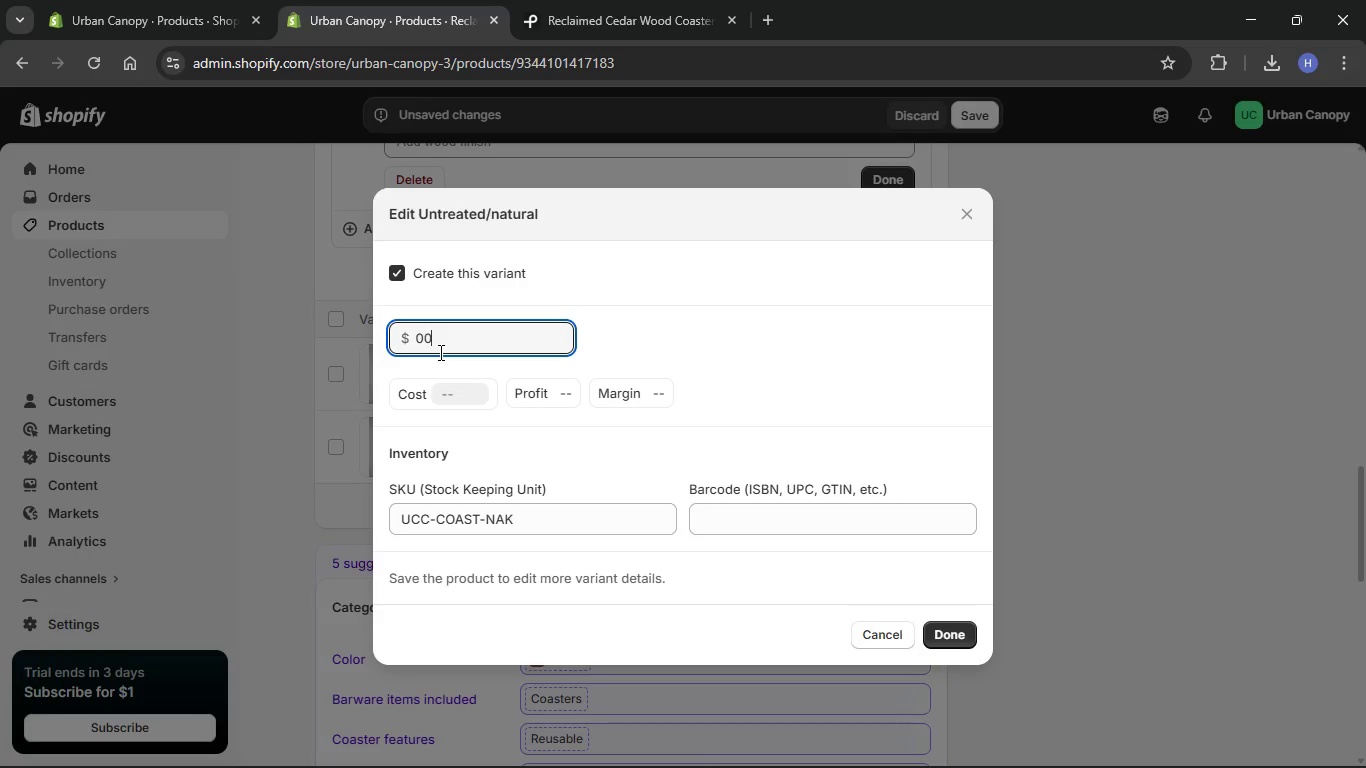 
key(Backspace)
 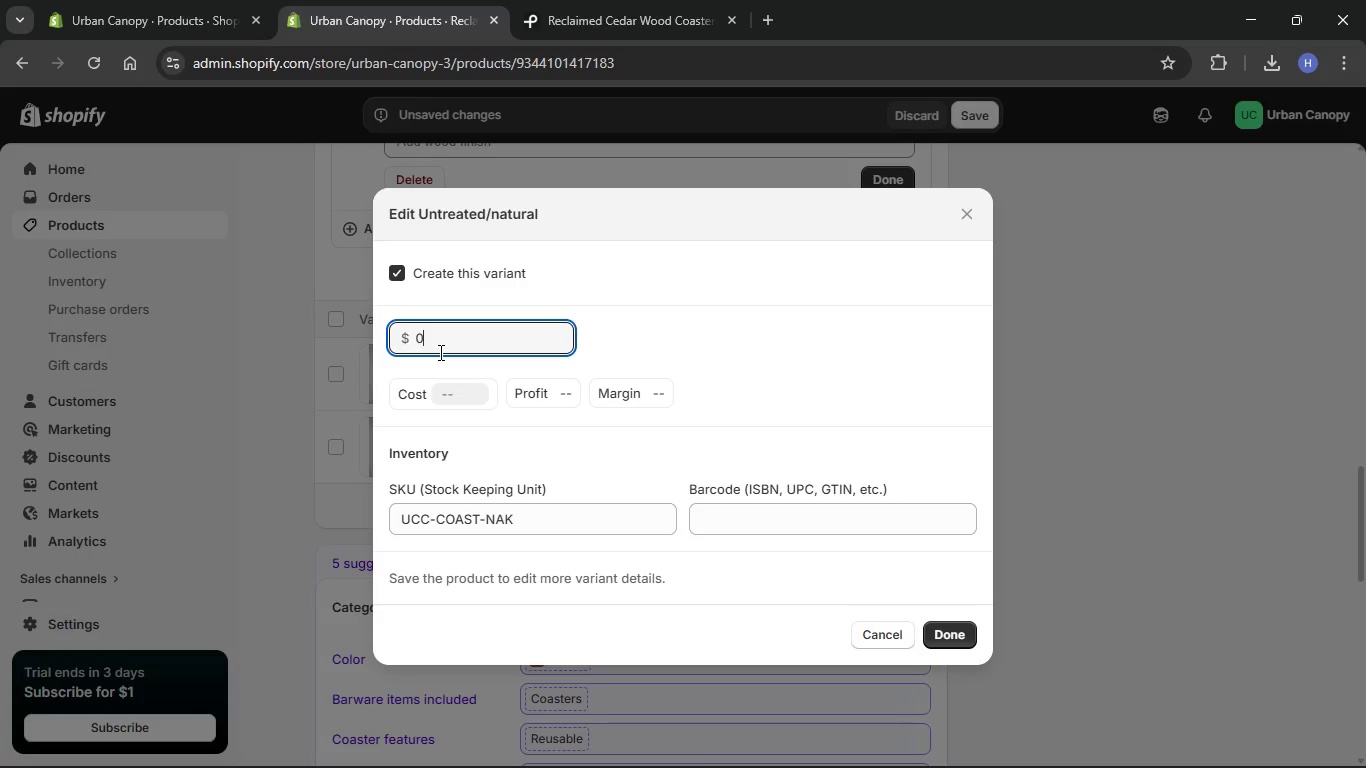 
key(Backspace)
 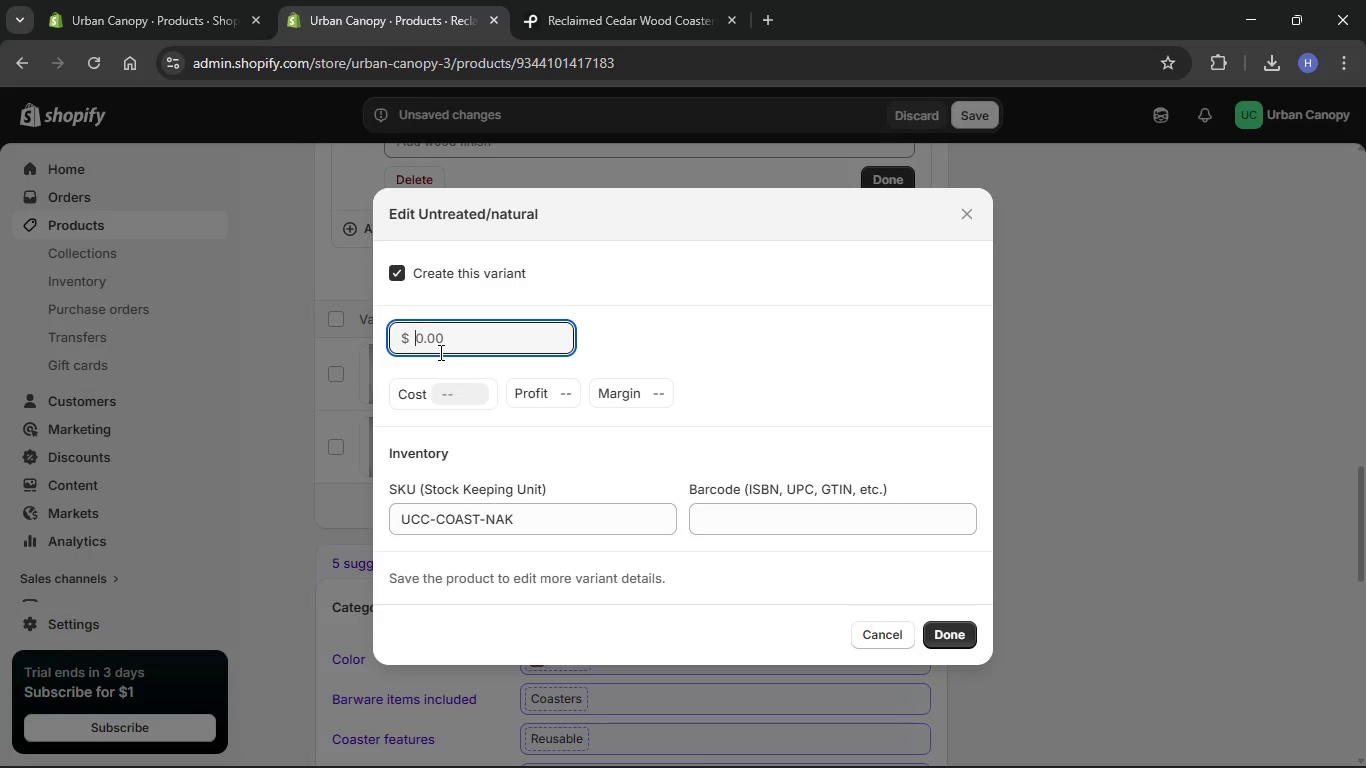 
key(Backspace)
 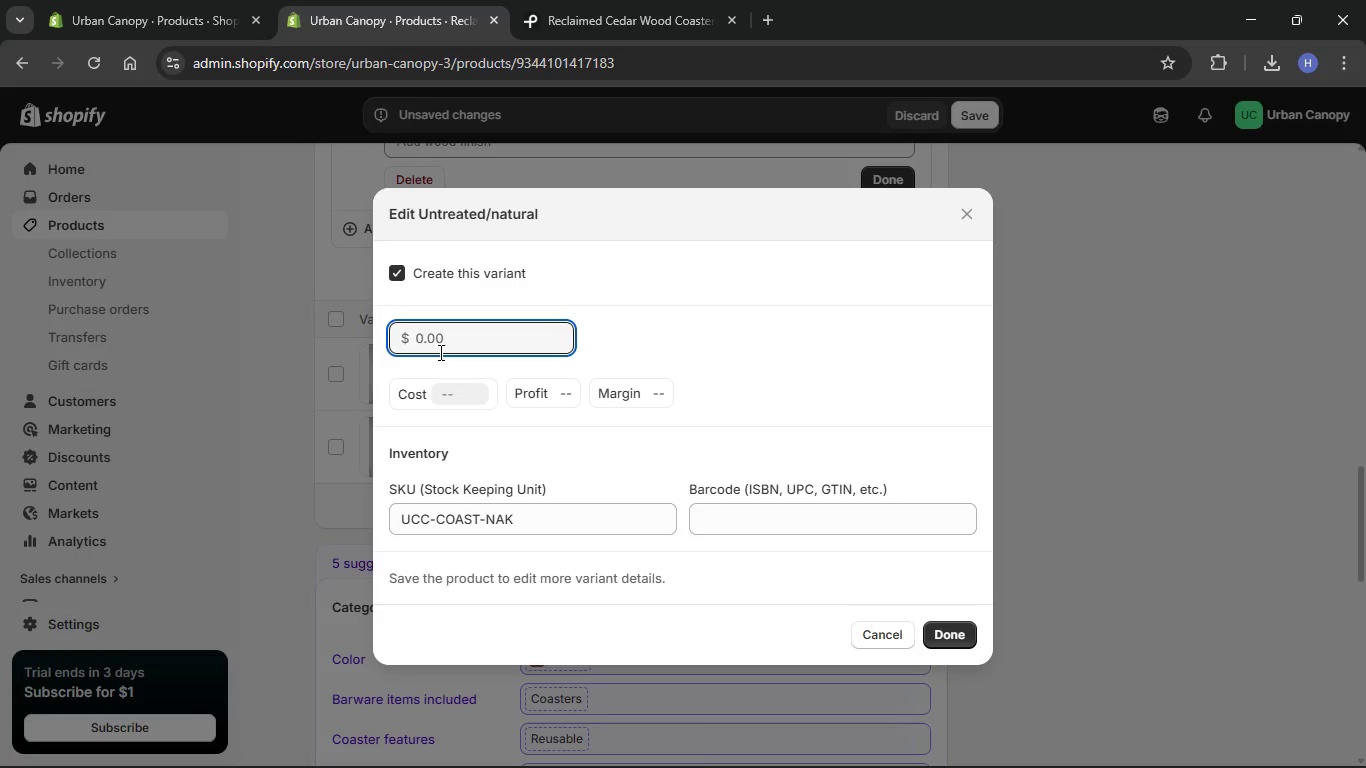 
key(Numpad1)
 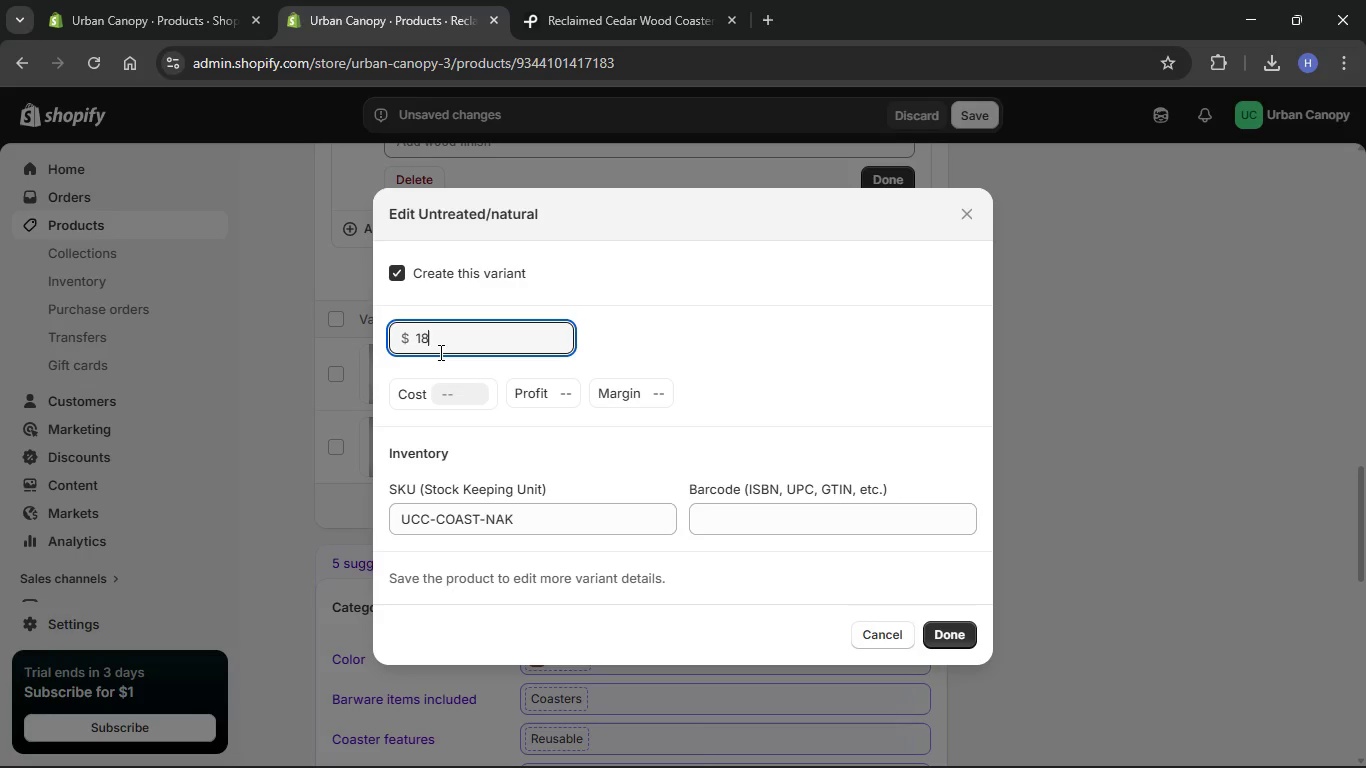 
key(Numpad8)
 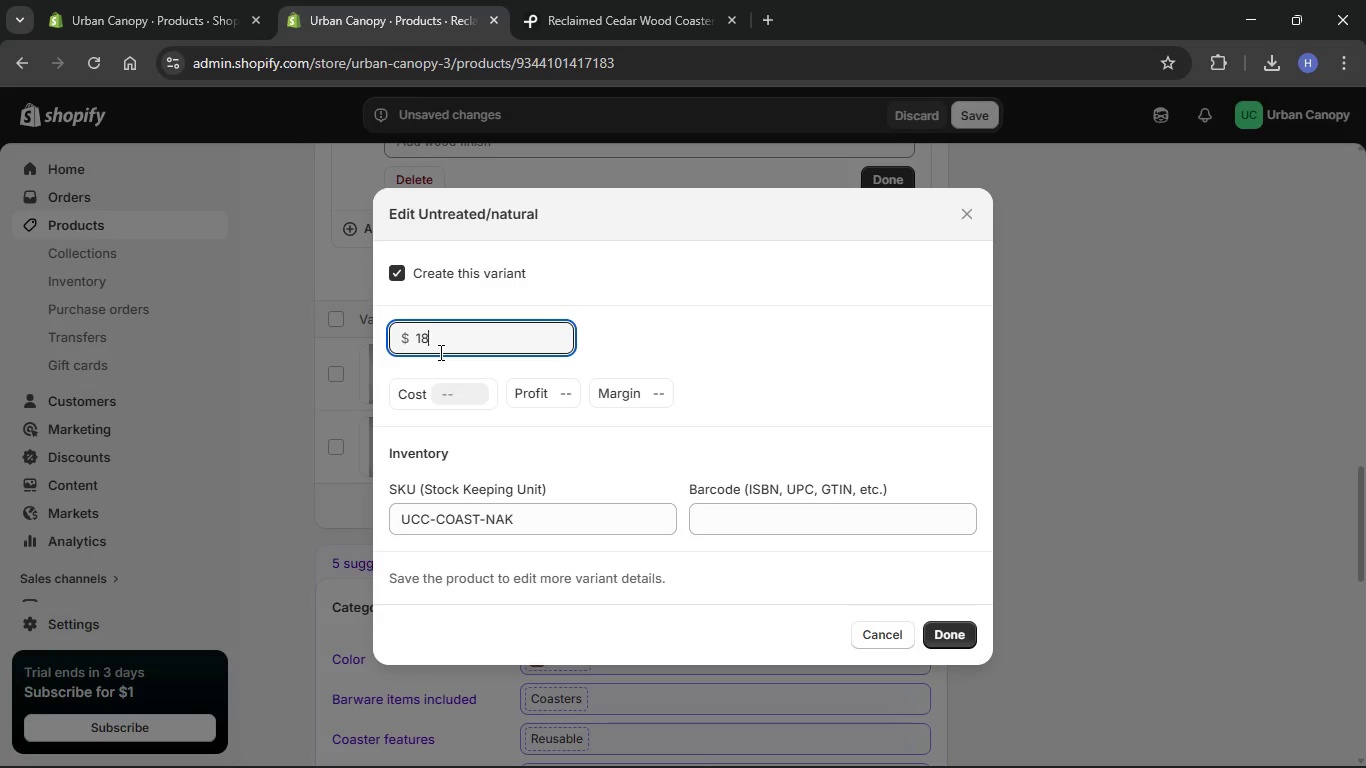 
key(Numpad0)
 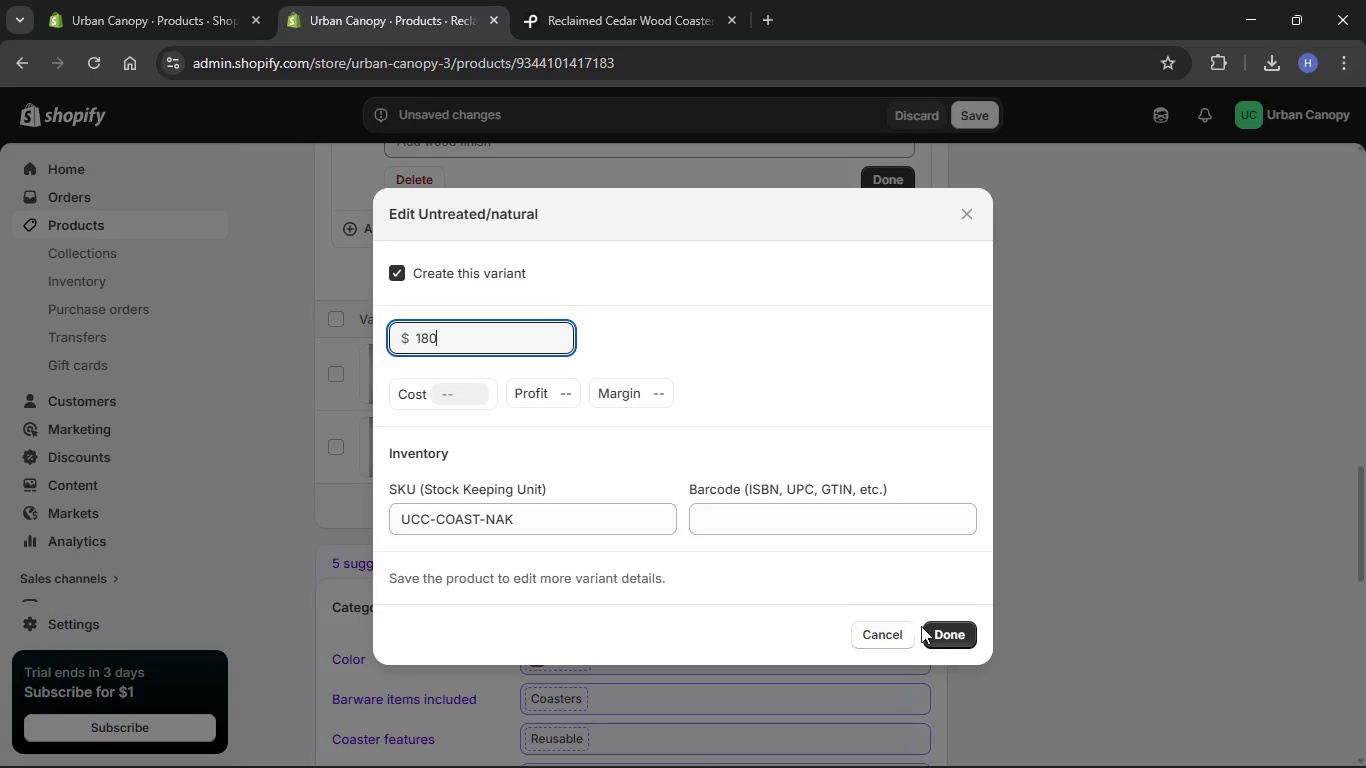 
left_click([929, 625])